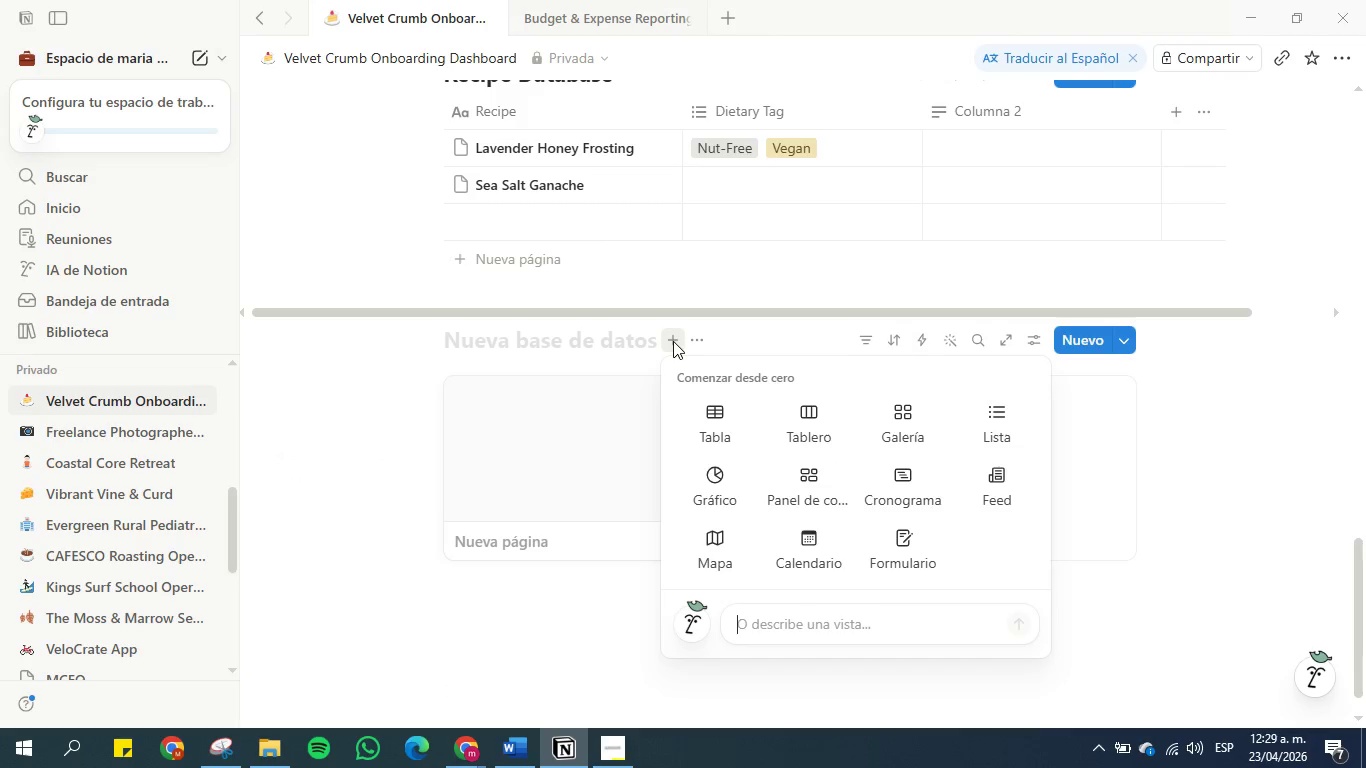 
left_click([736, 342])
 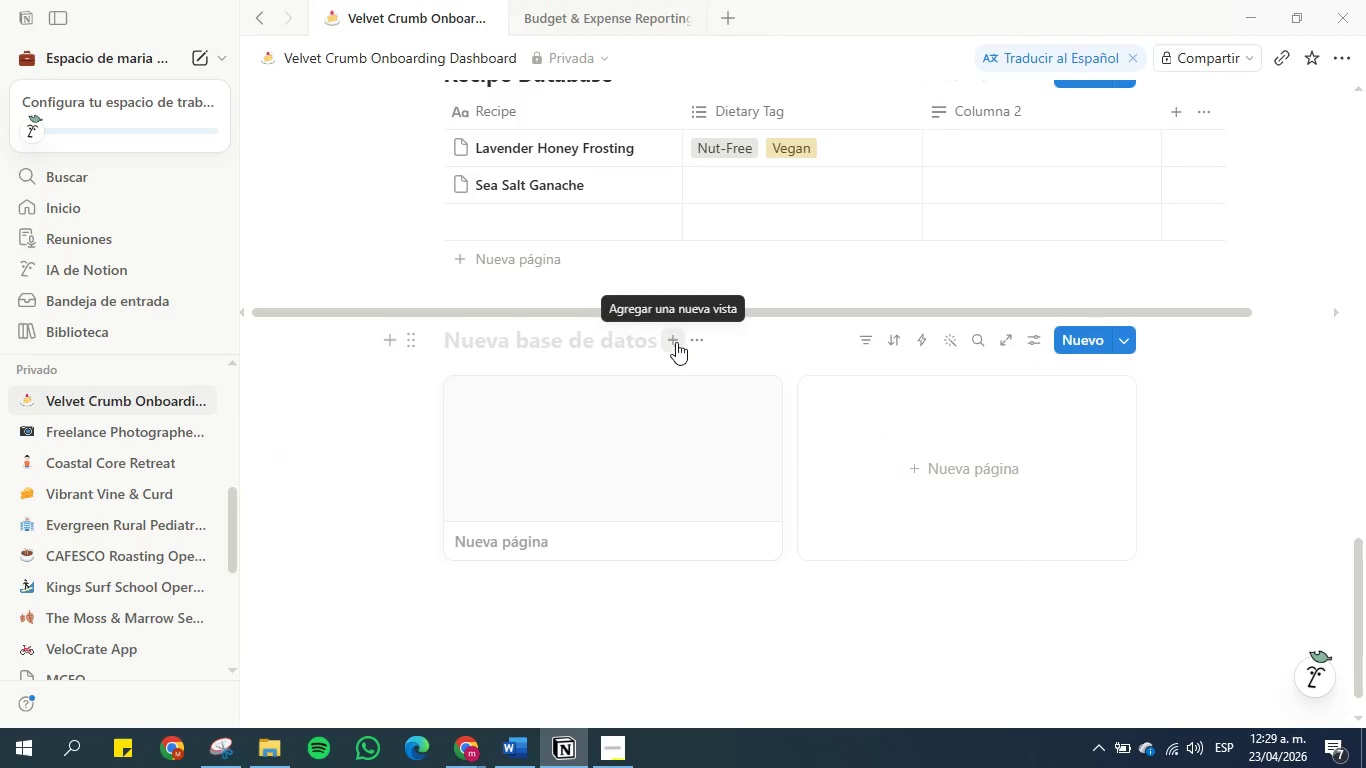 
left_click([695, 341])
 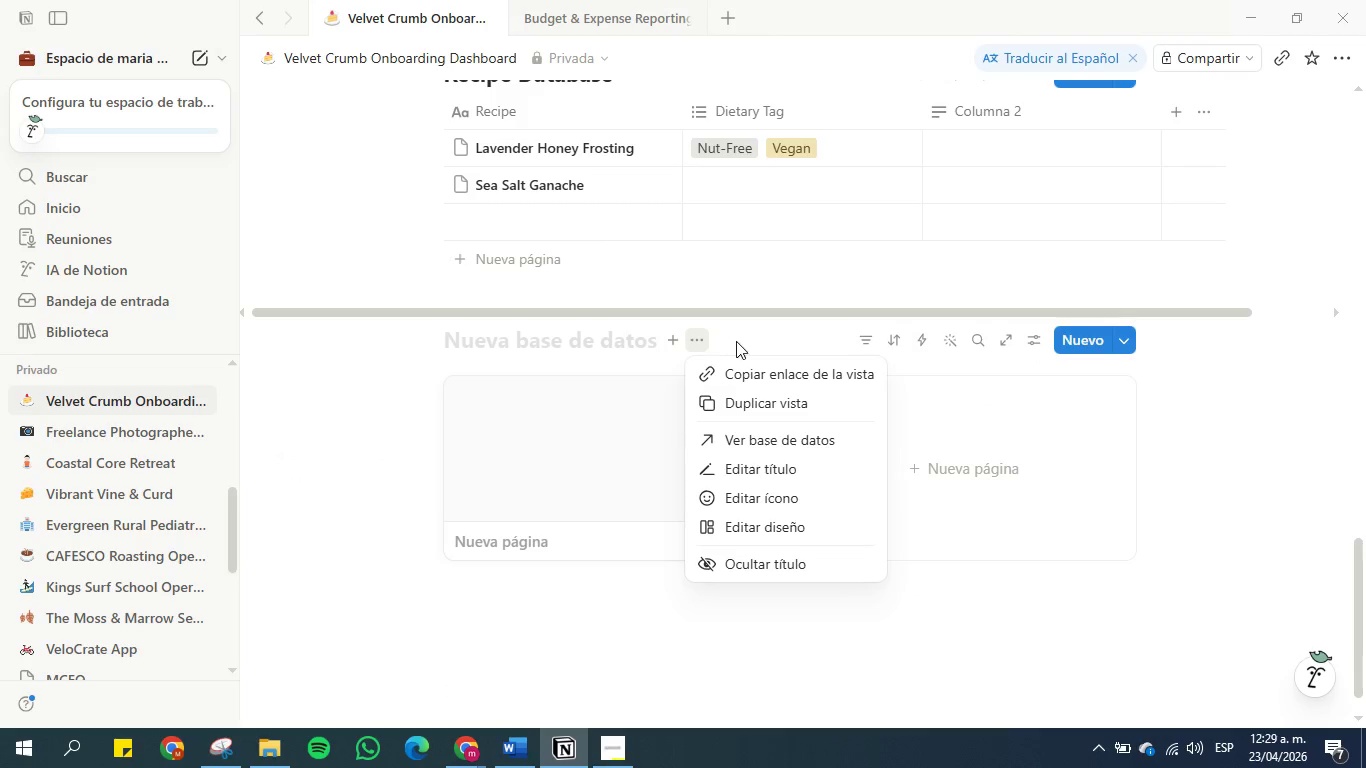 
left_click([752, 341])
 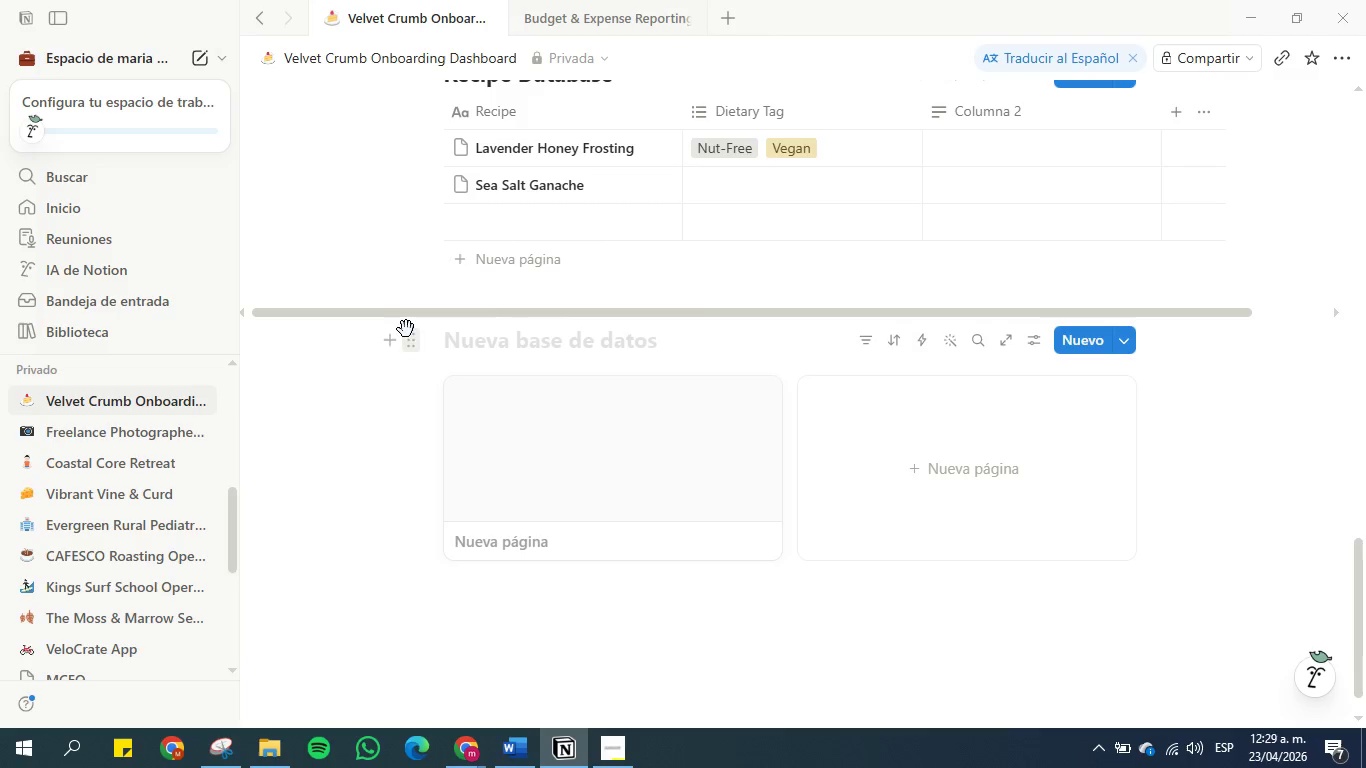 
left_click([410, 340])
 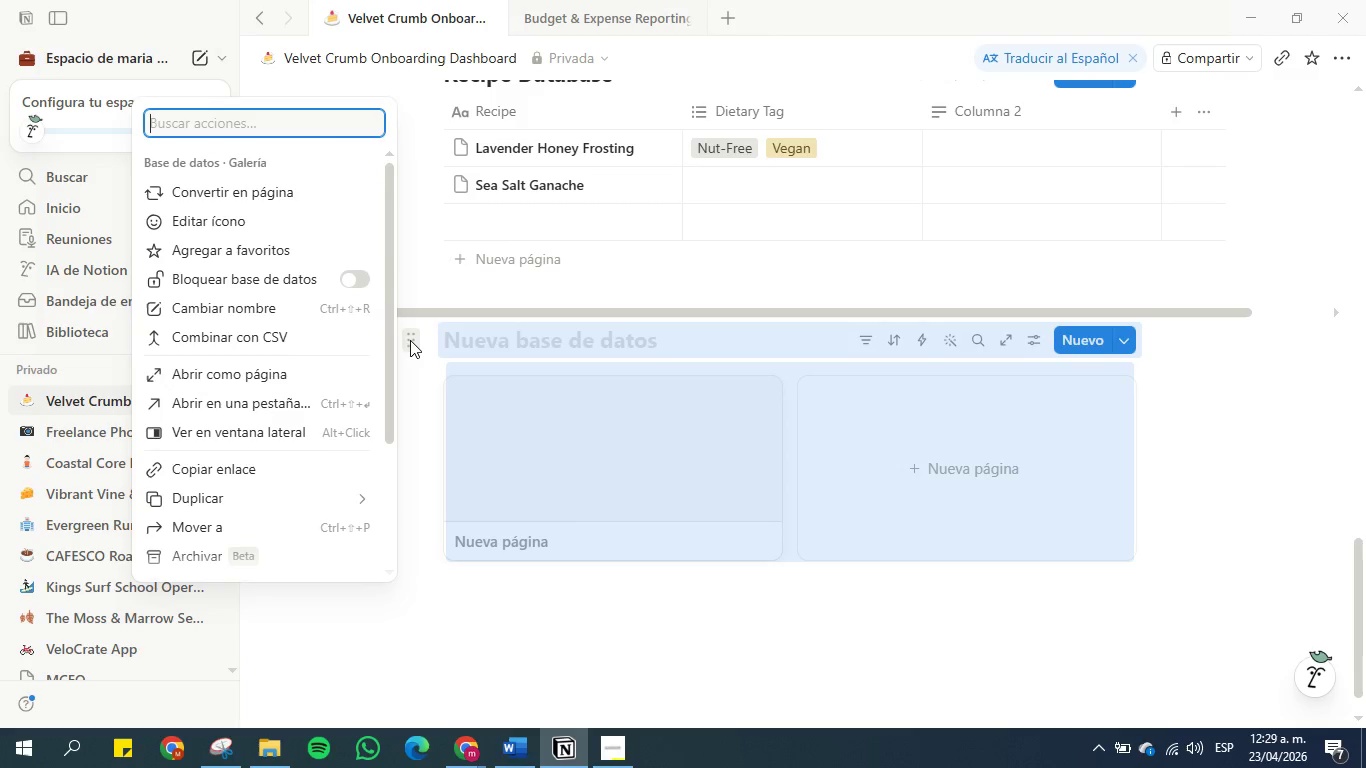 
key(Delete)
 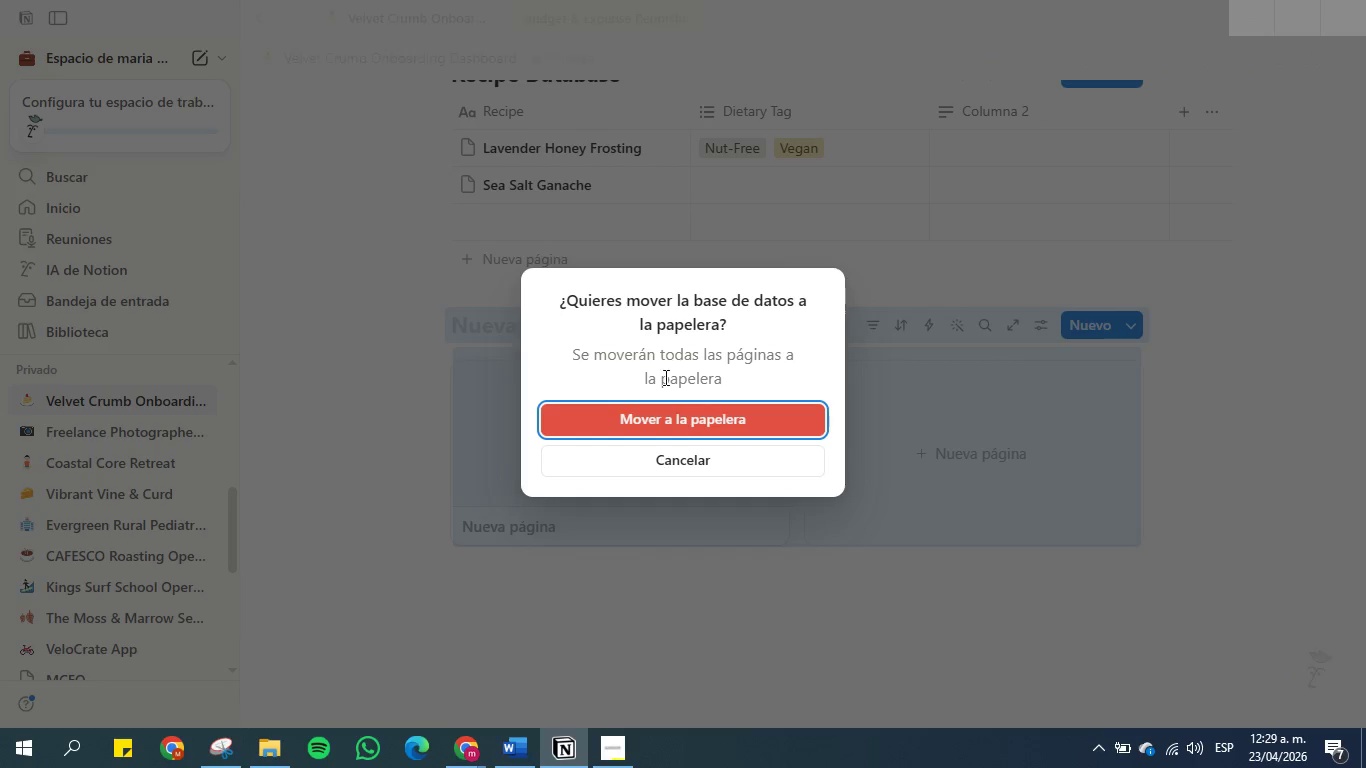 
left_click([645, 421])
 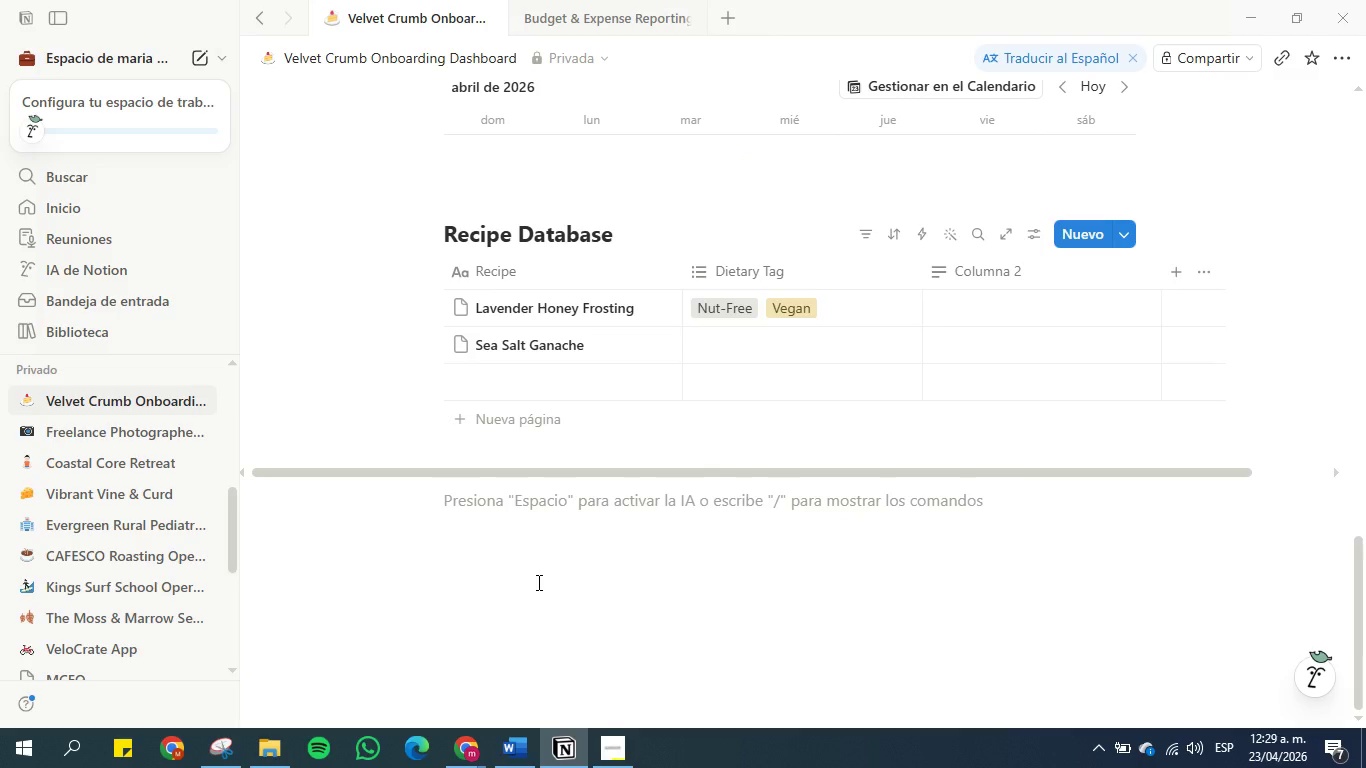 
type(&linked ga)
key(Backspace)
key(Backspace)
key(Backspace)
type(galle)
 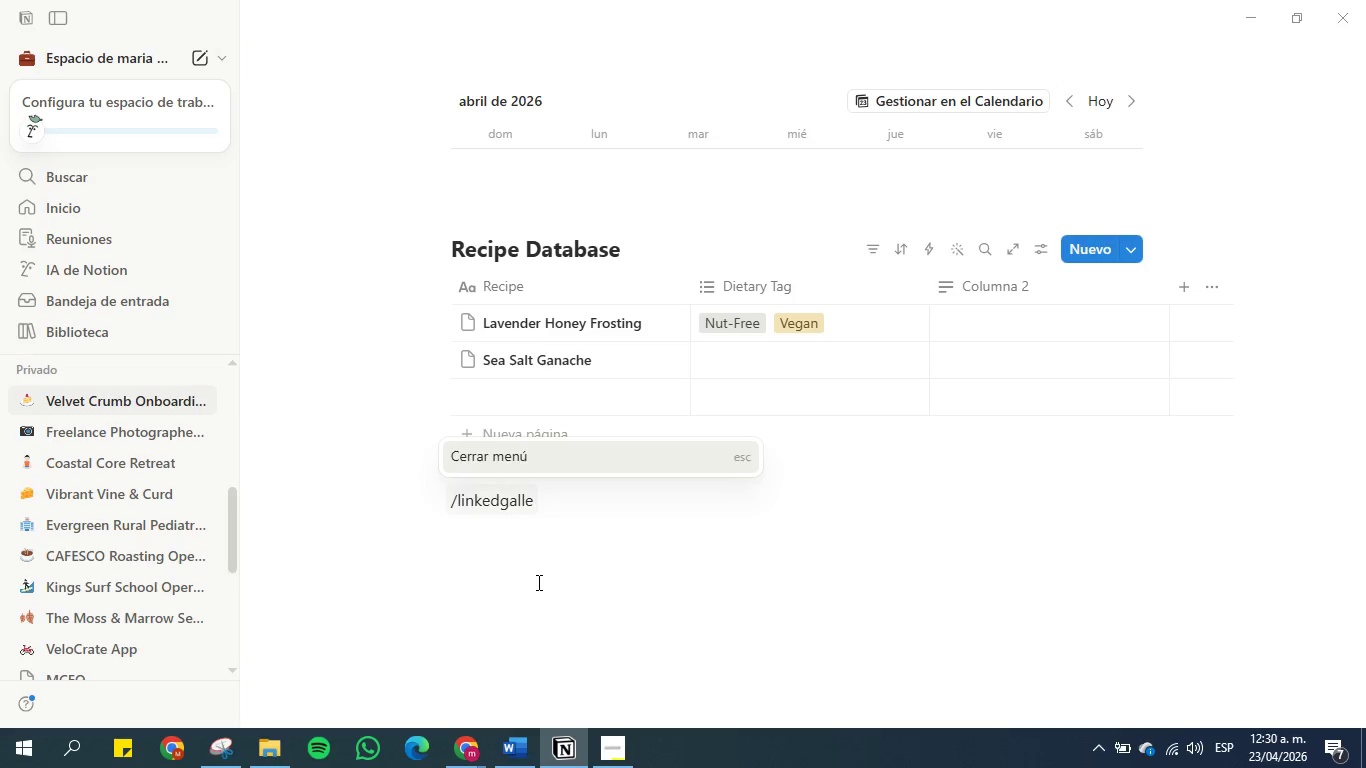 
wait(5.47)
 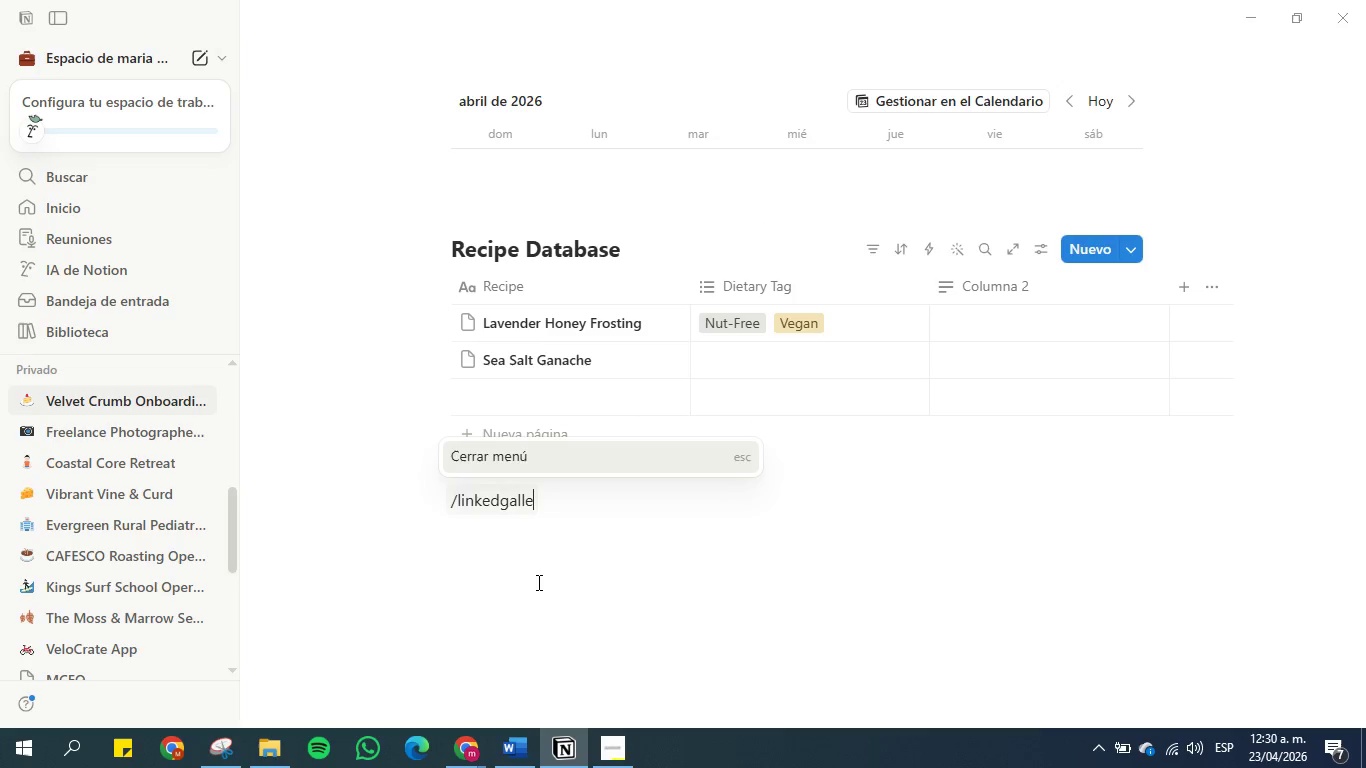 
key(Backspace)
key(Backspace)
key(Backspace)
key(Backspace)
key(Backspace)
key(Backspace)
key(Backspace)
key(Backspace)
key(Backspace)
key(Backspace)
key(Backspace)
type(gallert)
 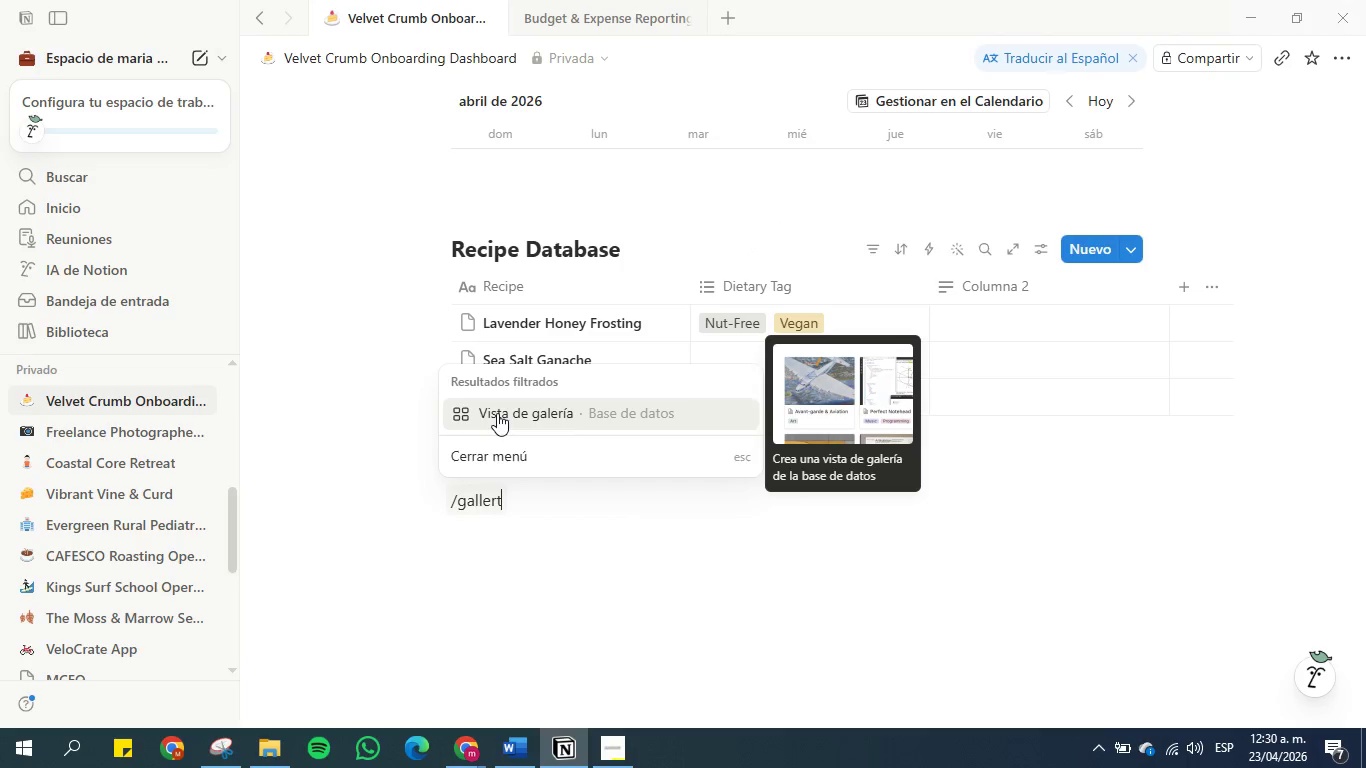 
wait(8.38)
 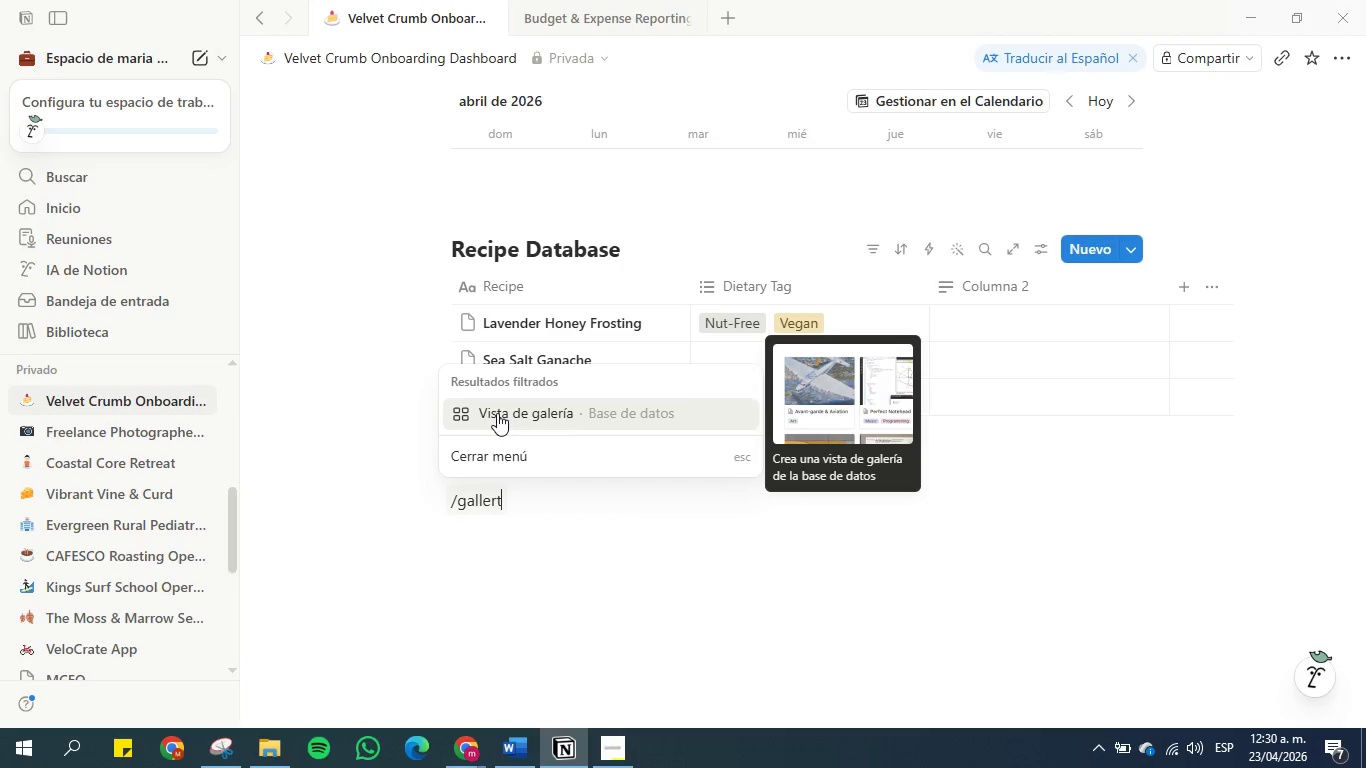 
left_click([497, 413])
 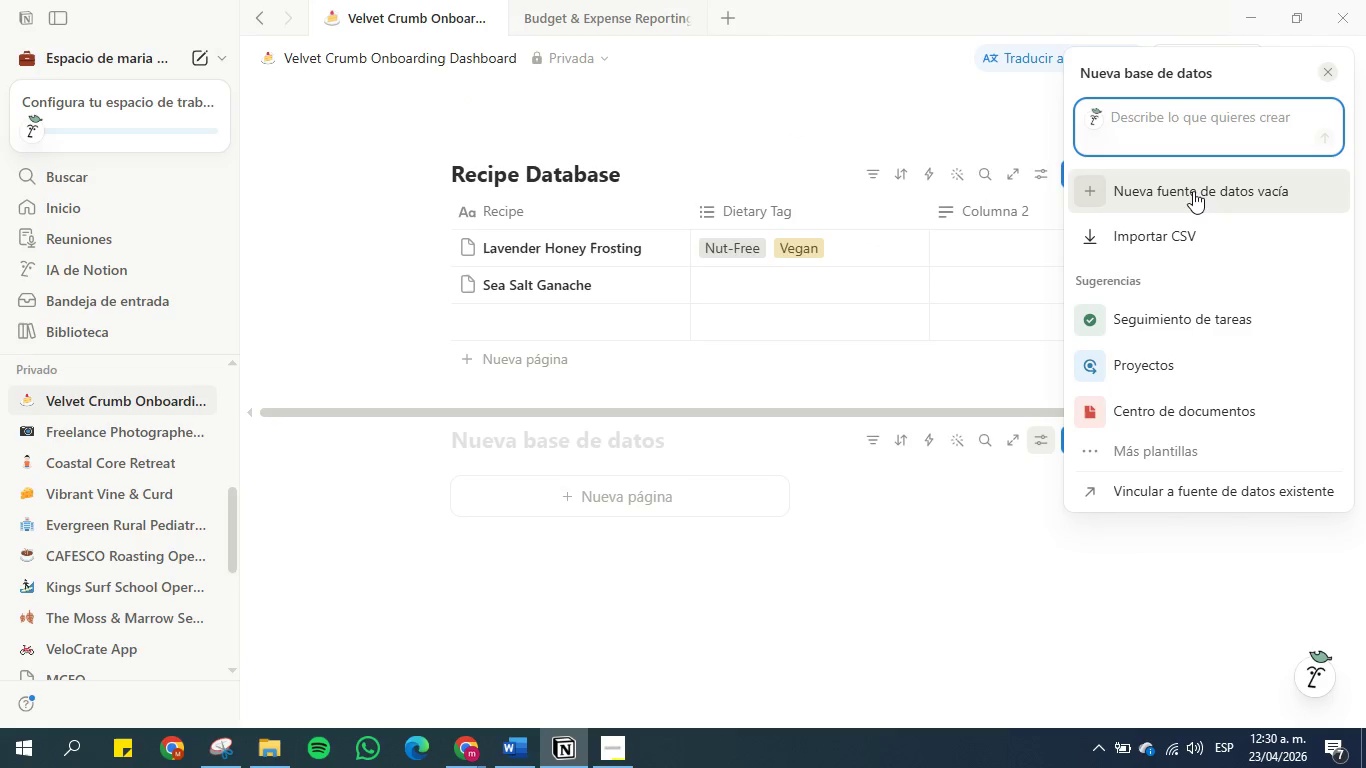 
wait(5.73)
 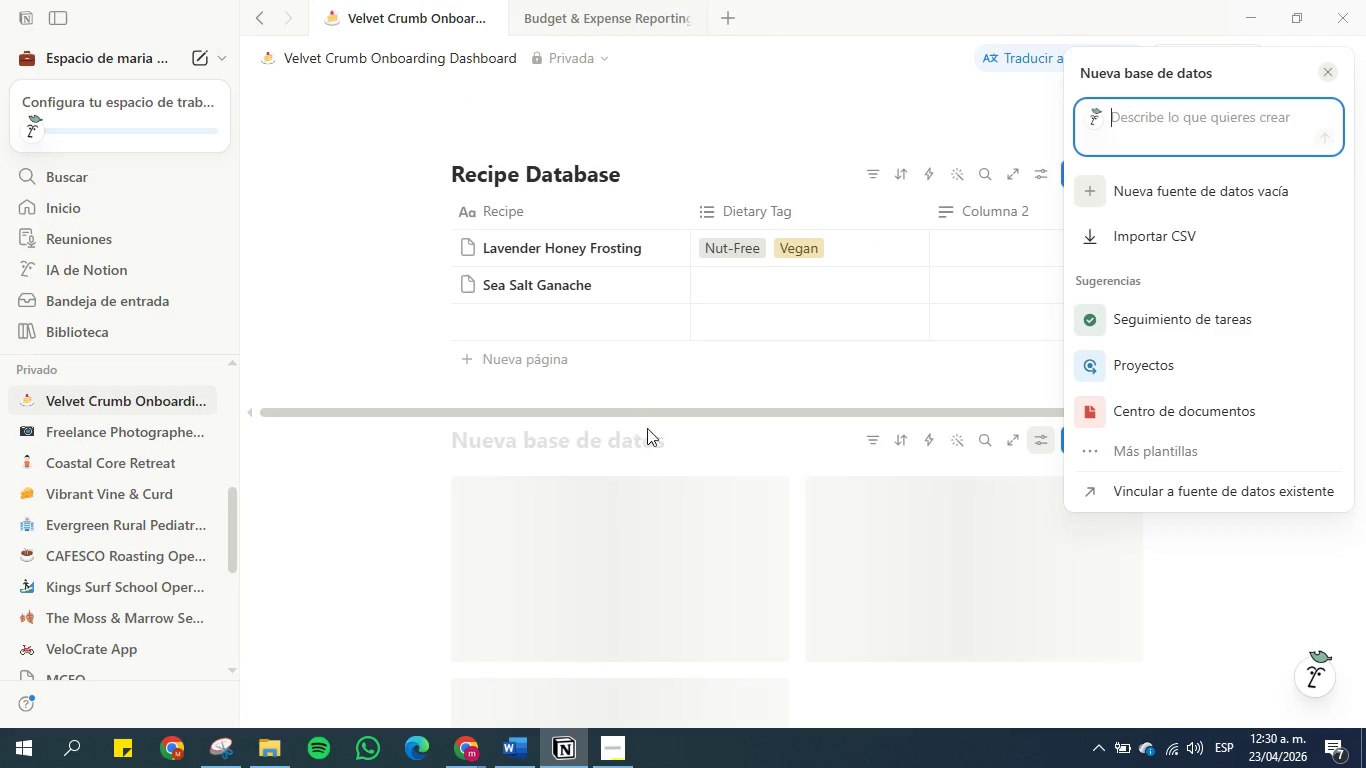 
scroll: coordinate [1214, 352], scroll_direction: down, amount: 5.0
 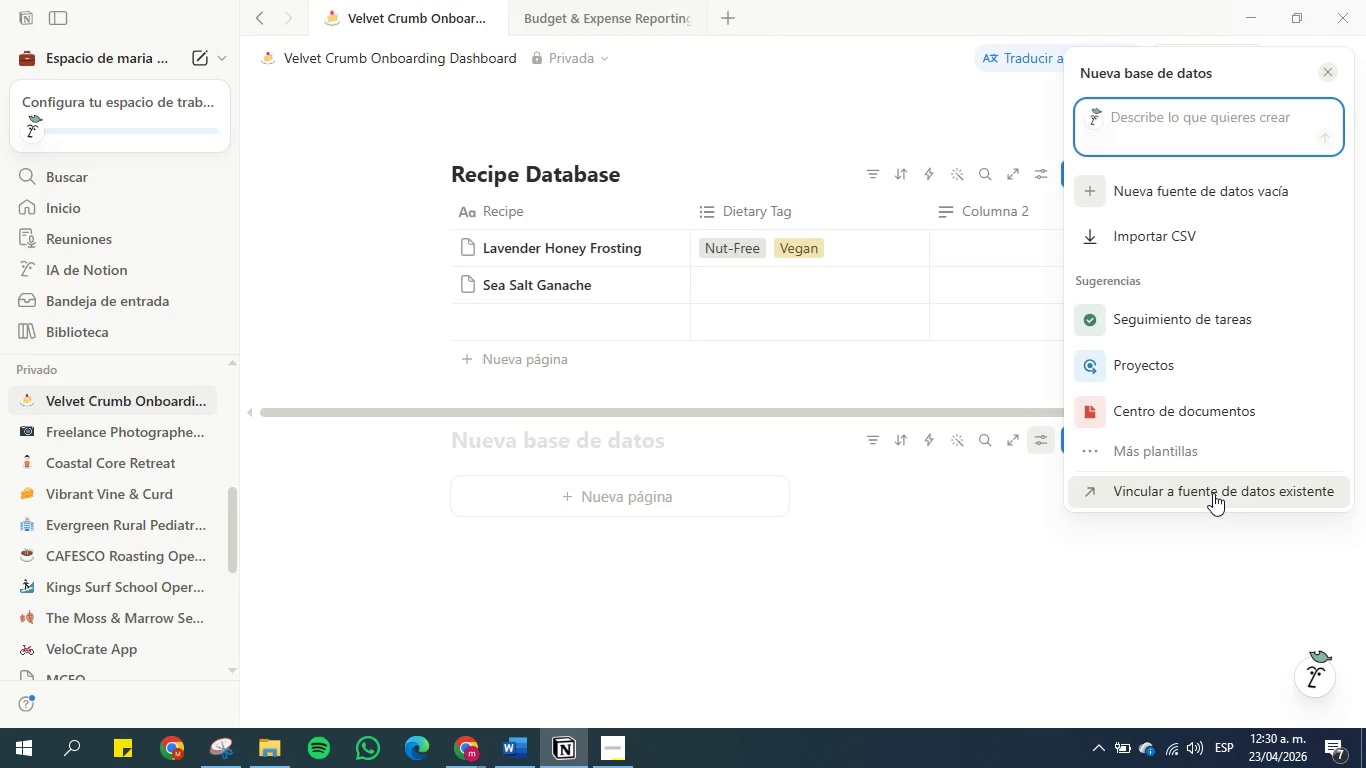 
wait(16.69)
 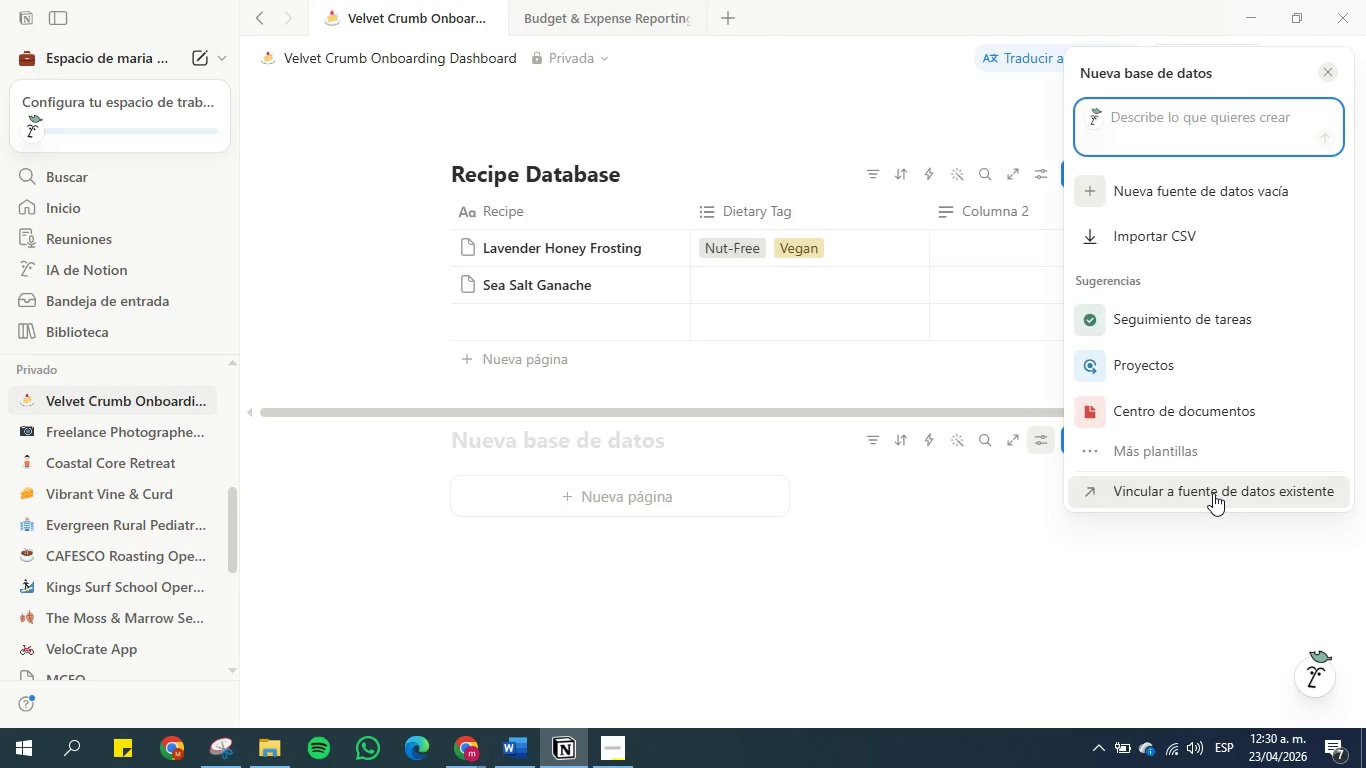 
left_click([1067, 562])
 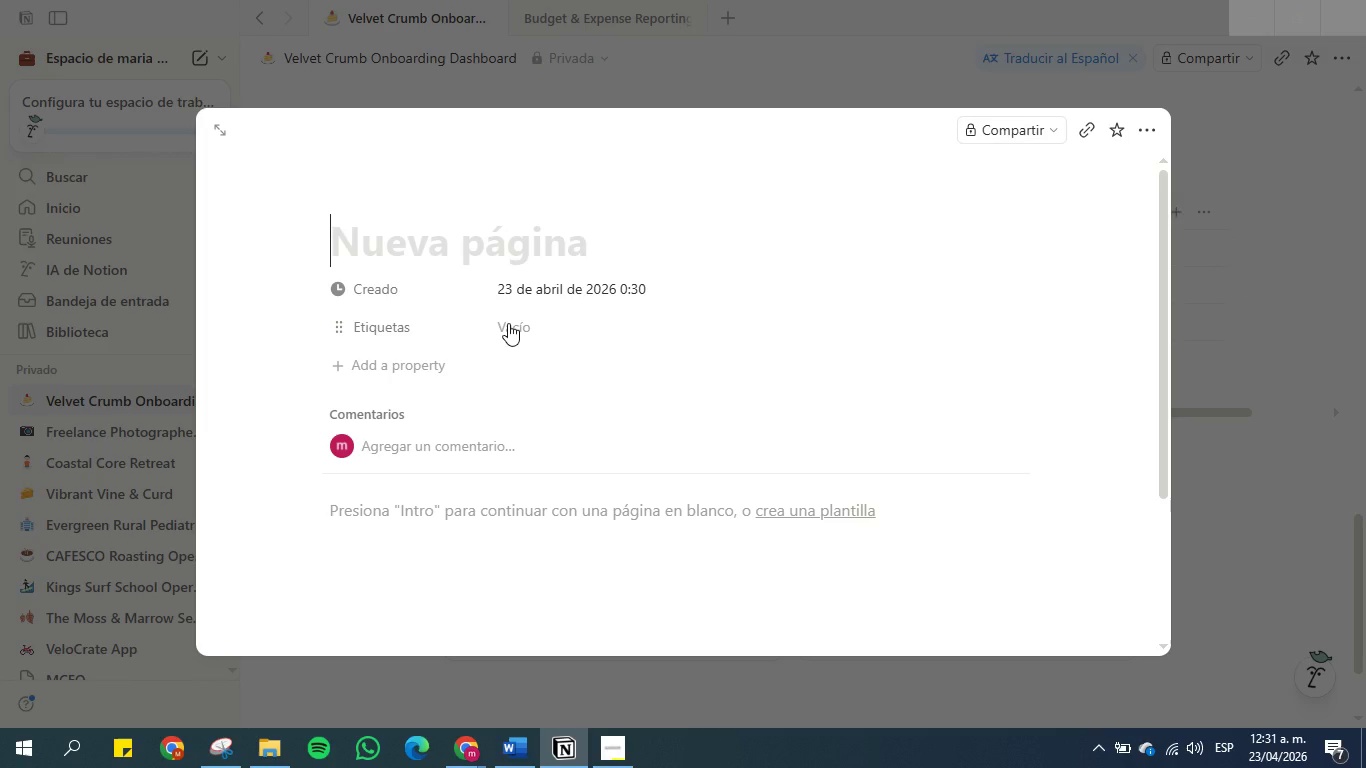 
wait(29.72)
 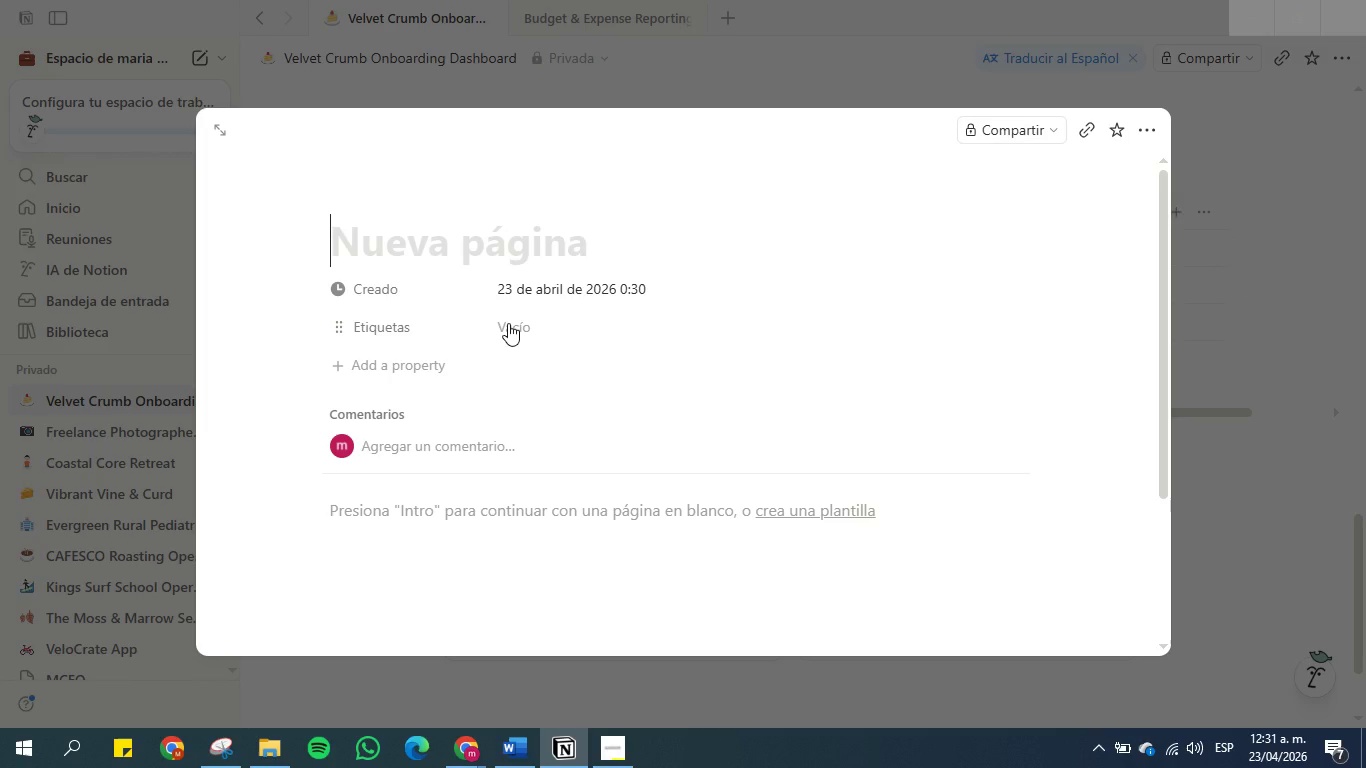 
left_click([1159, 131])
 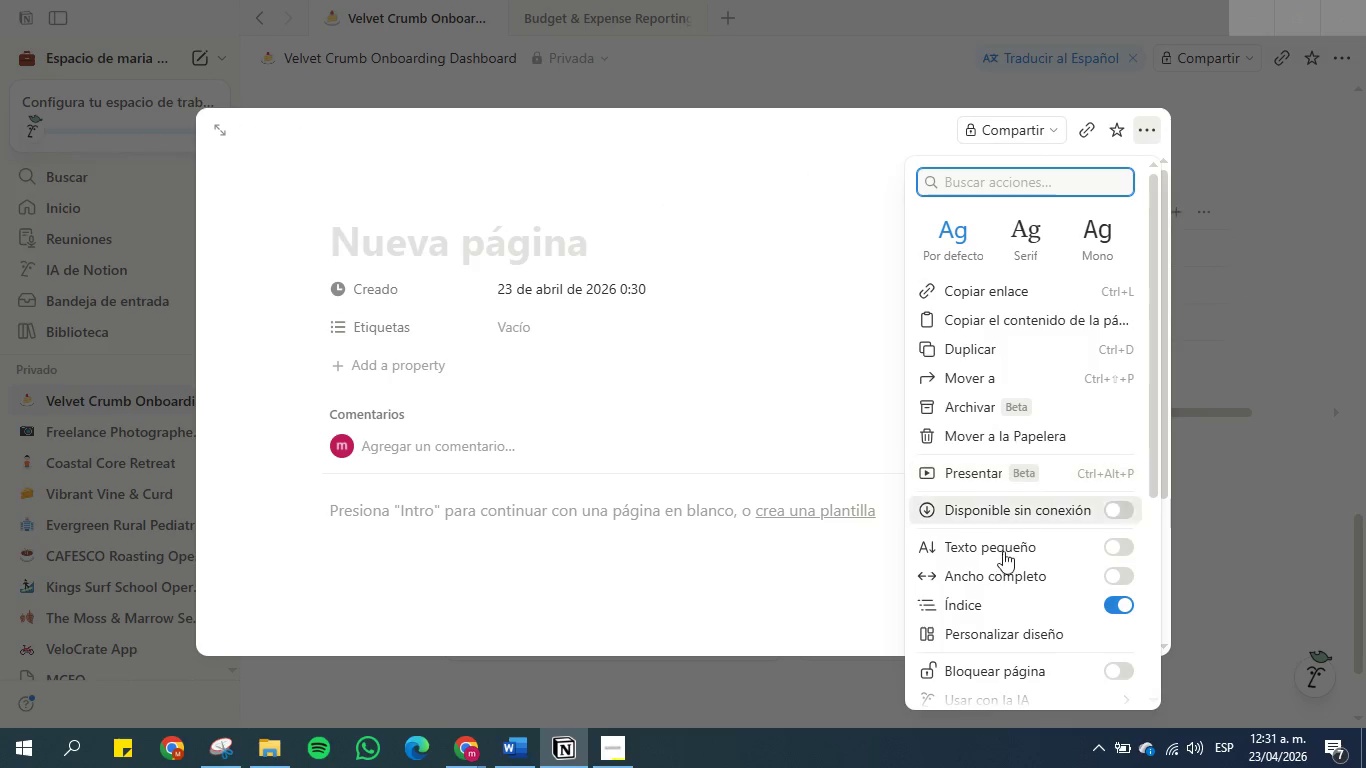 
left_click([1289, 379])
 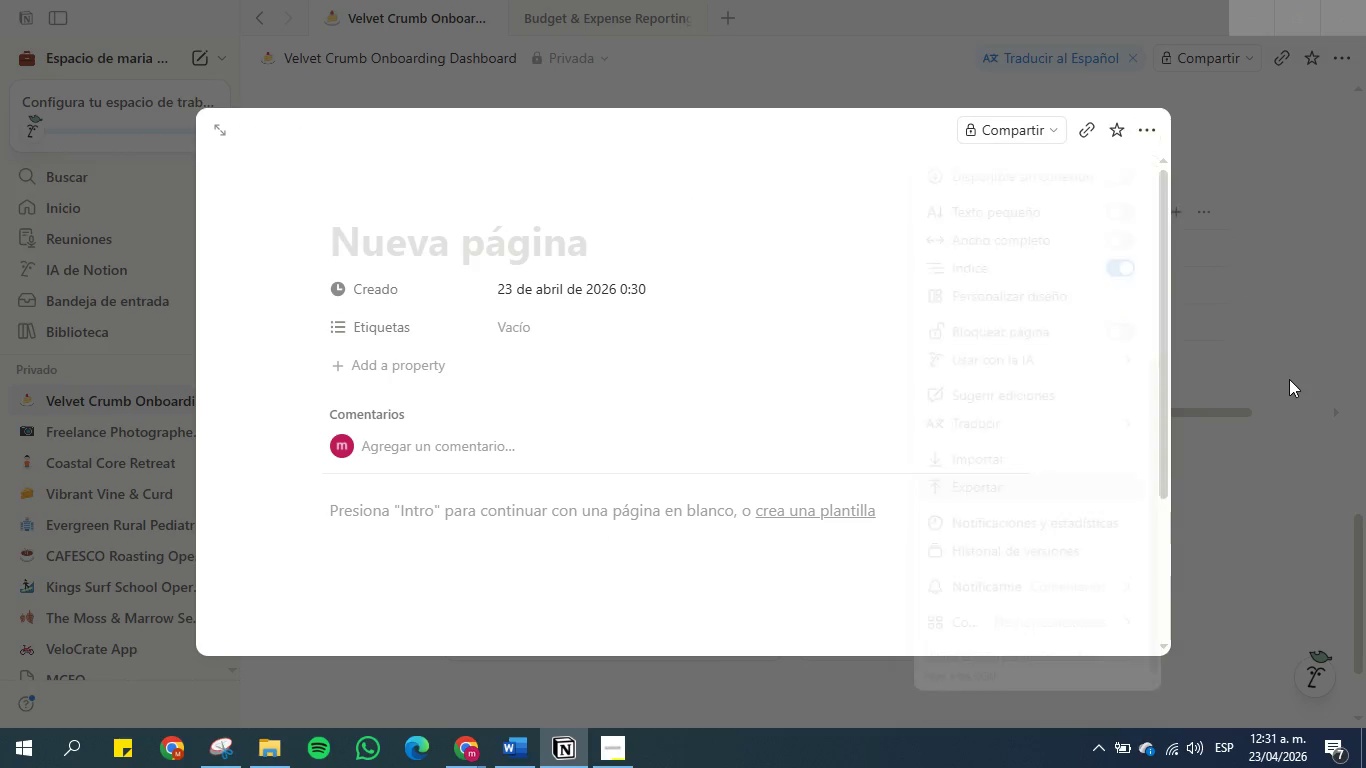 
scroll: coordinate [991, 617], scroll_direction: down, amount: 11.0
 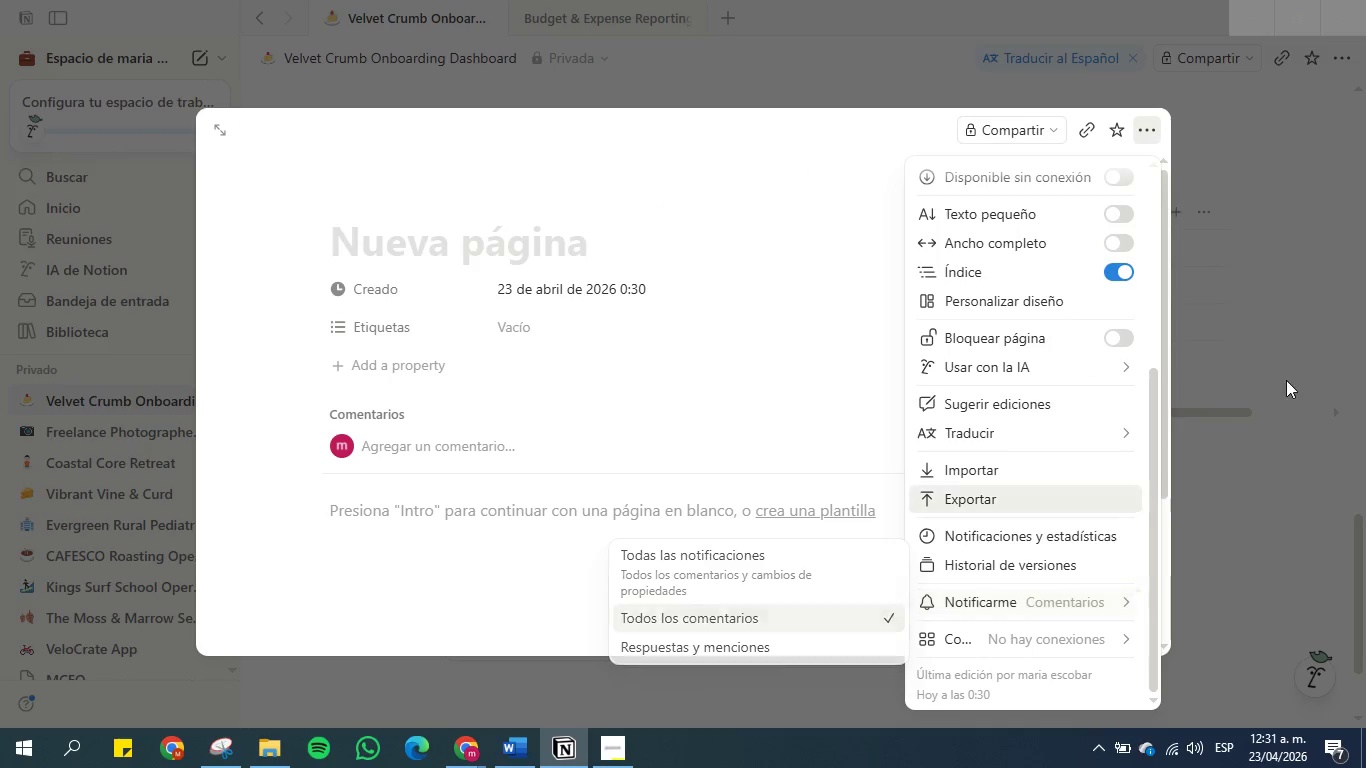 
double_click([1289, 379])
 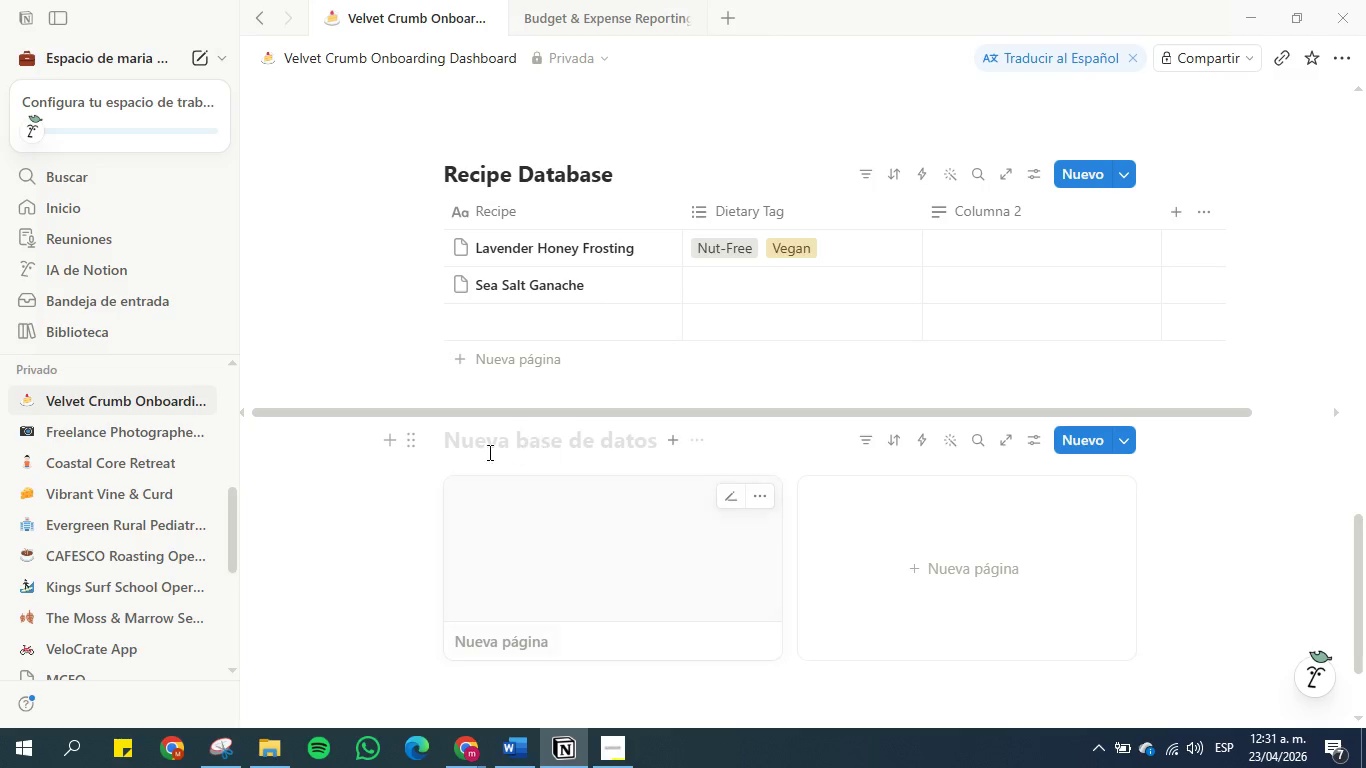 
left_click([417, 445])
 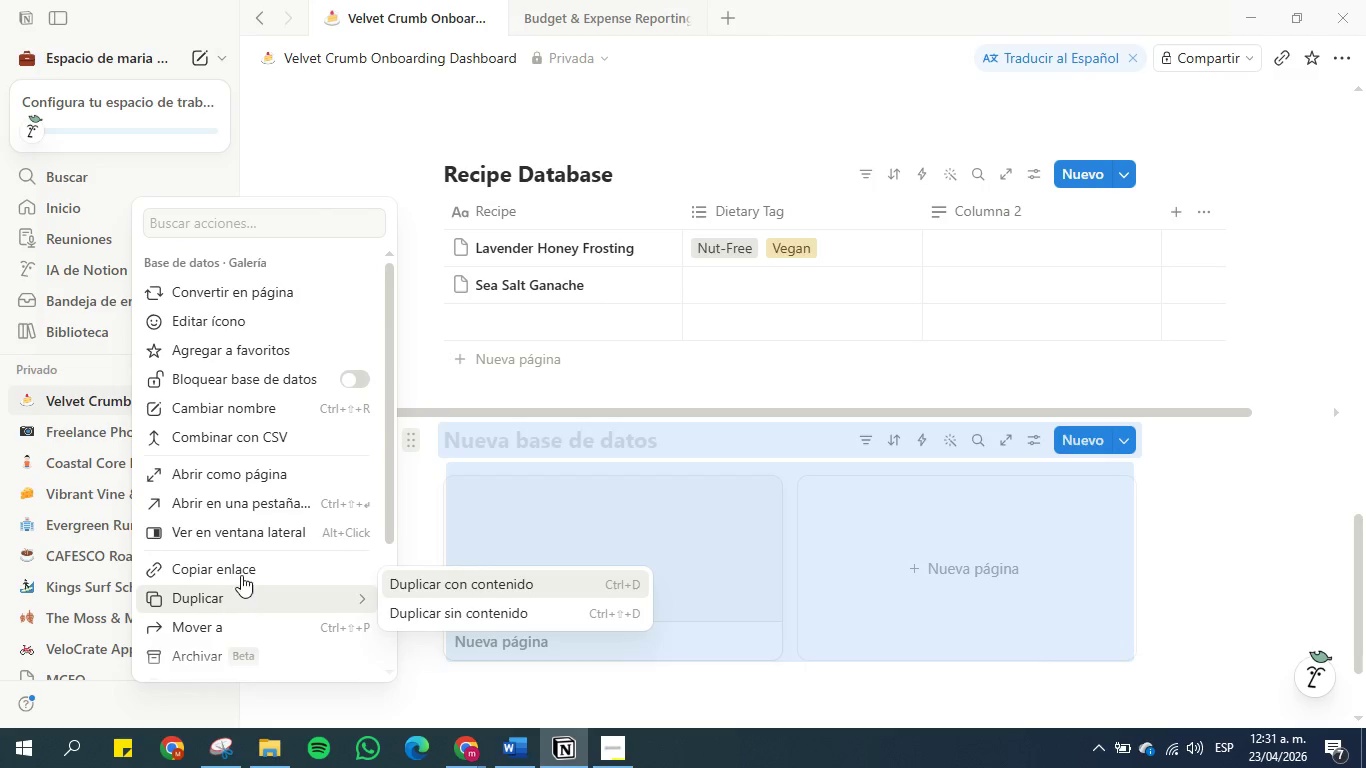 
scroll: coordinate [242, 569], scroll_direction: down, amount: 3.0
 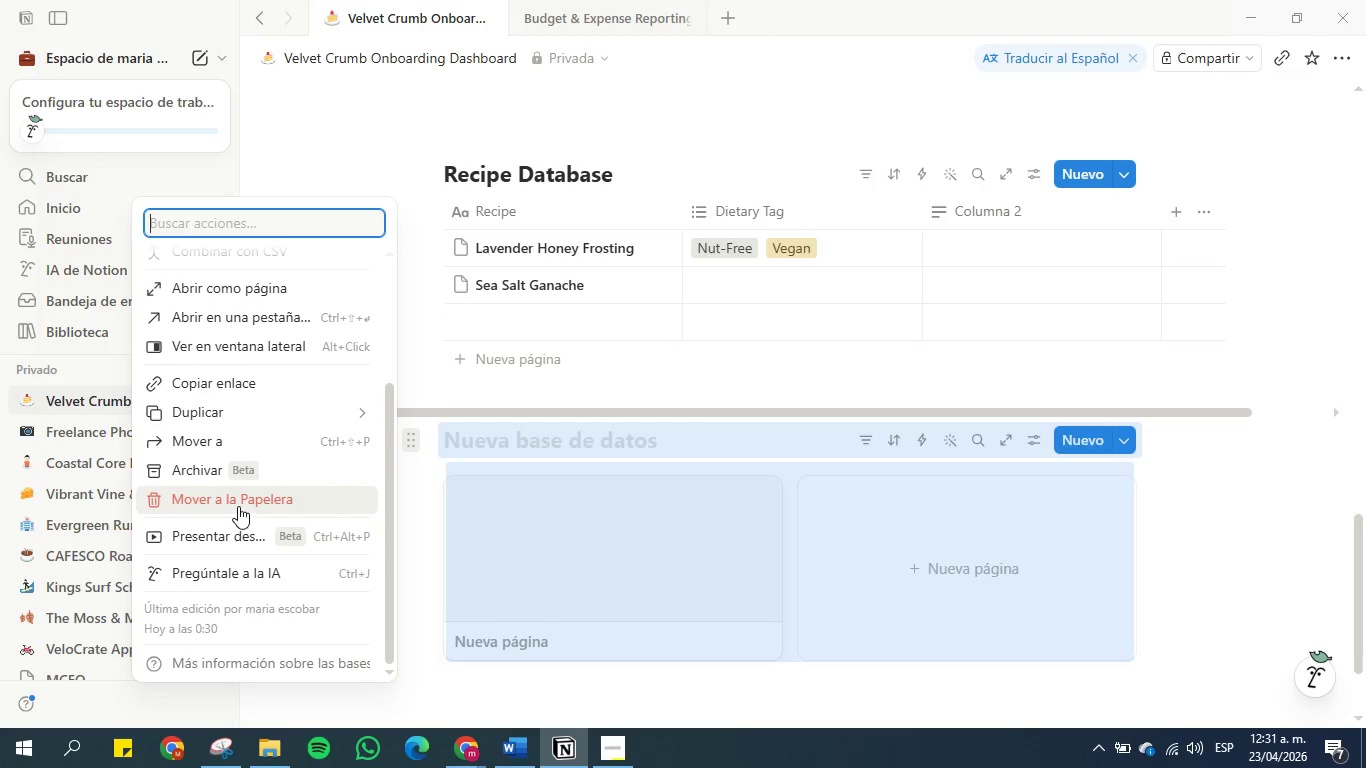 
left_click([238, 505])
 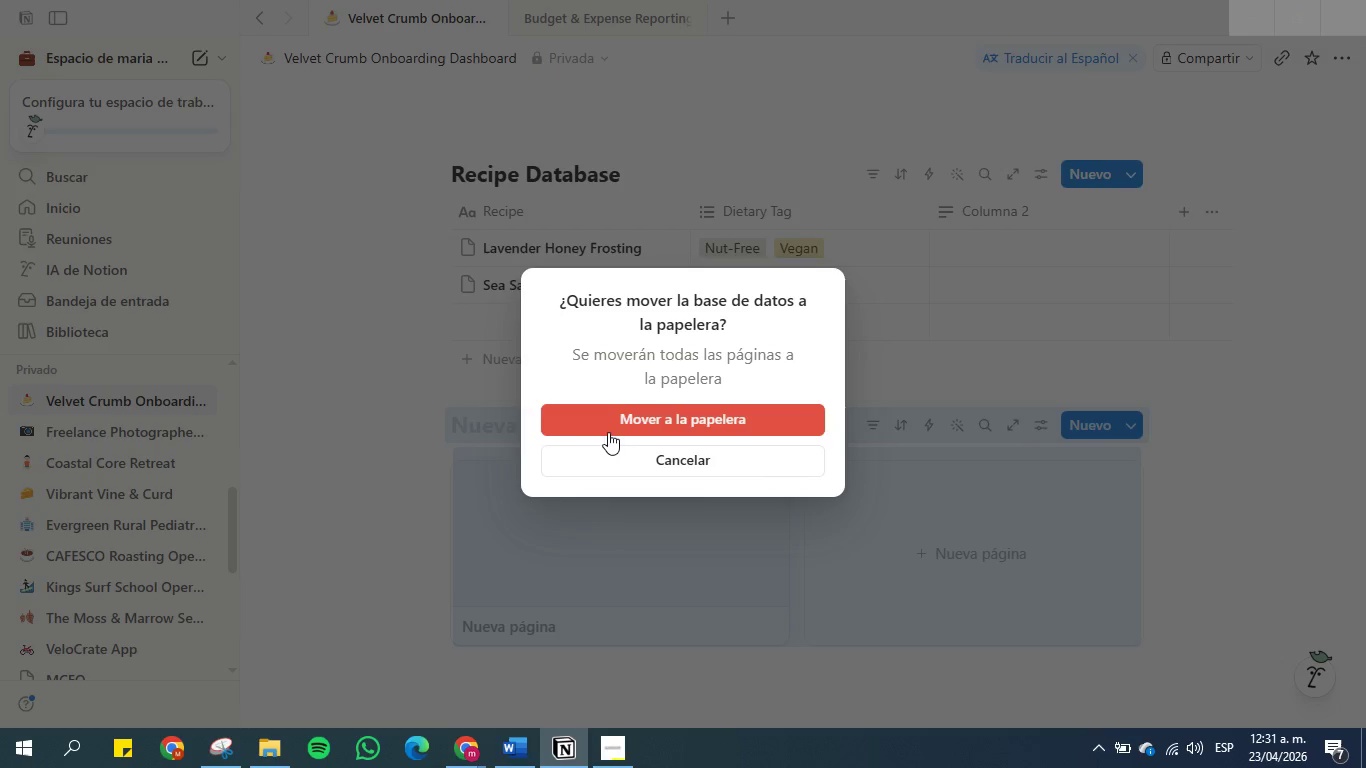 
left_click([616, 420])
 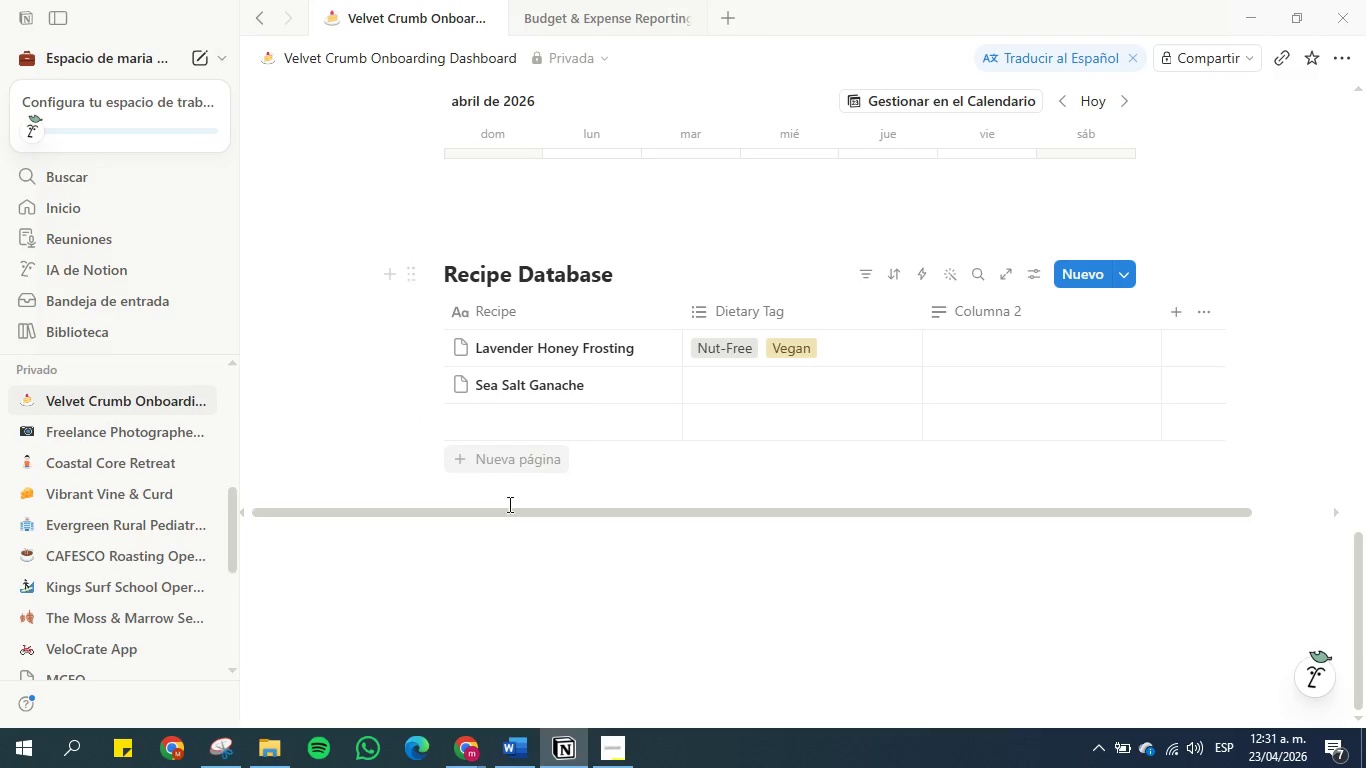 
left_click([483, 568])
 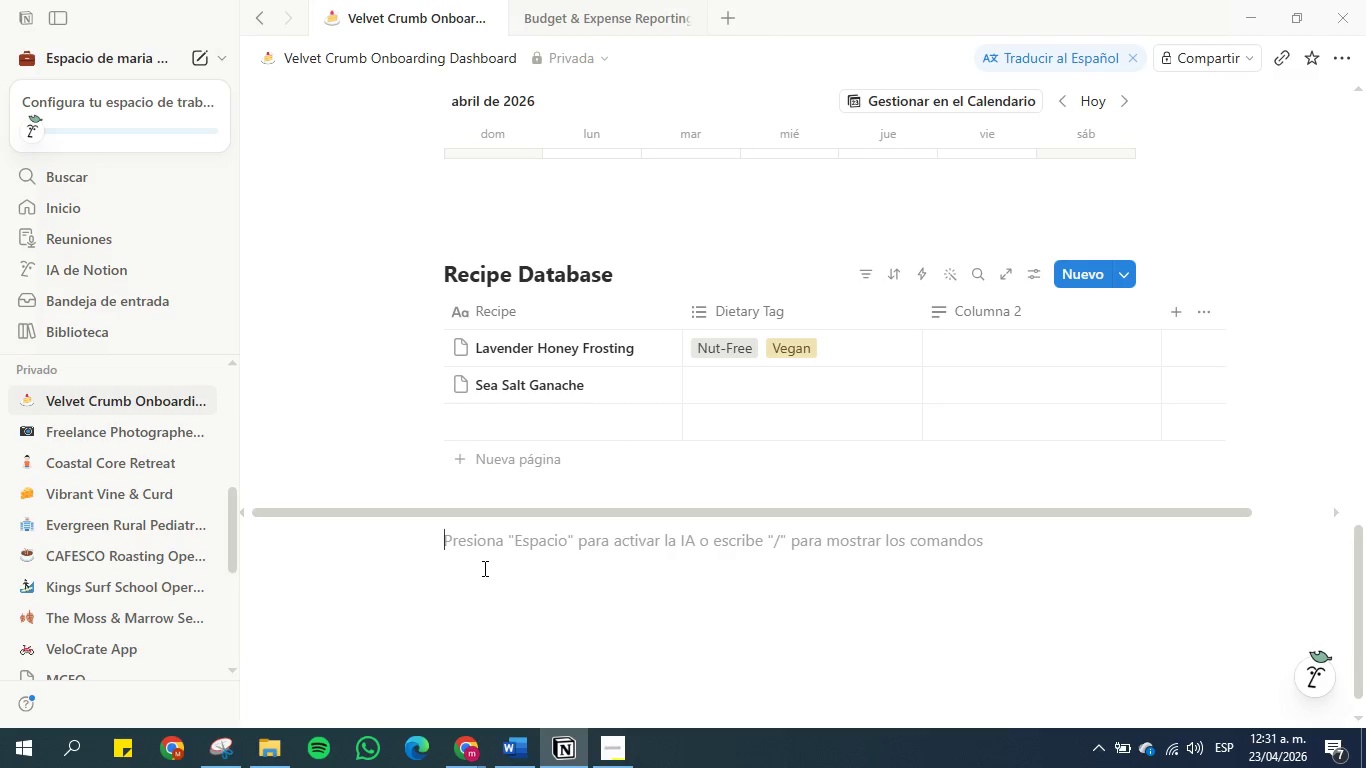 
type(&tab)
 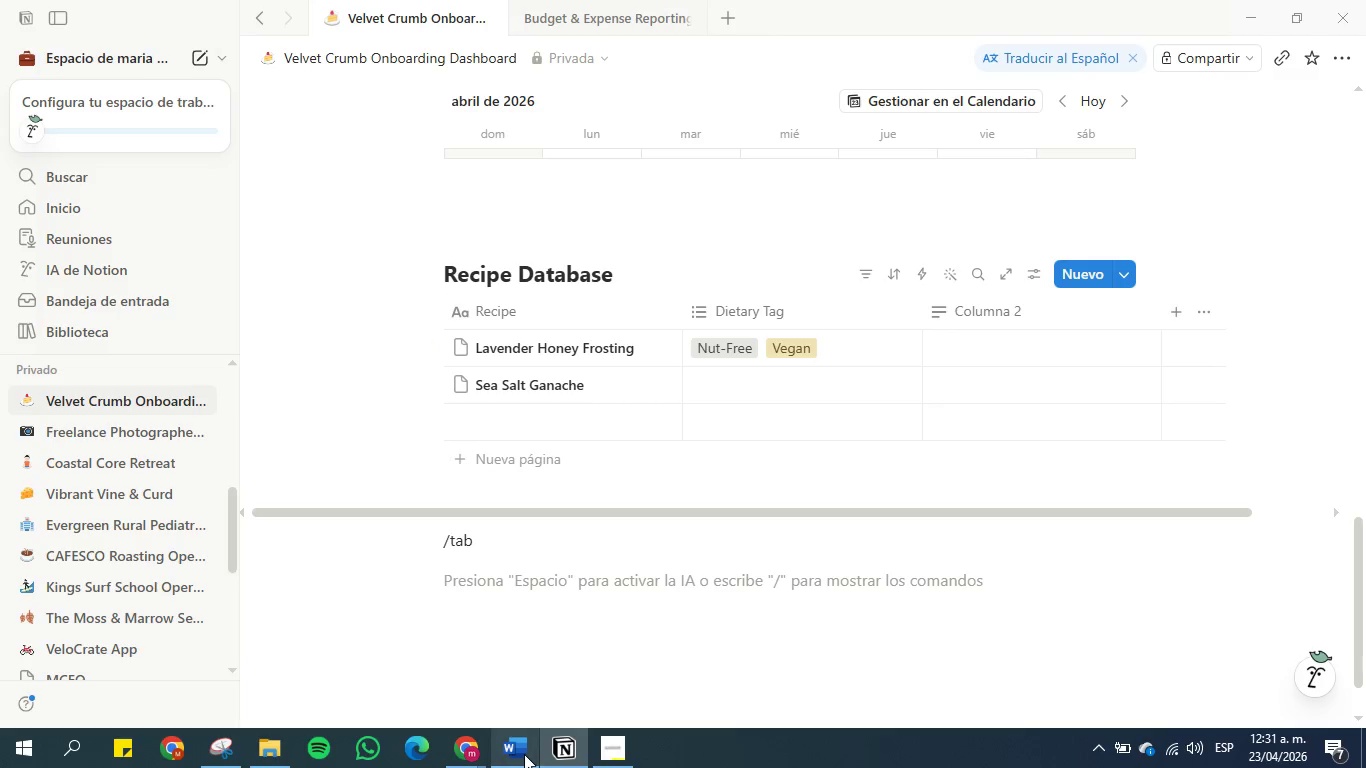 
wait(6.28)
 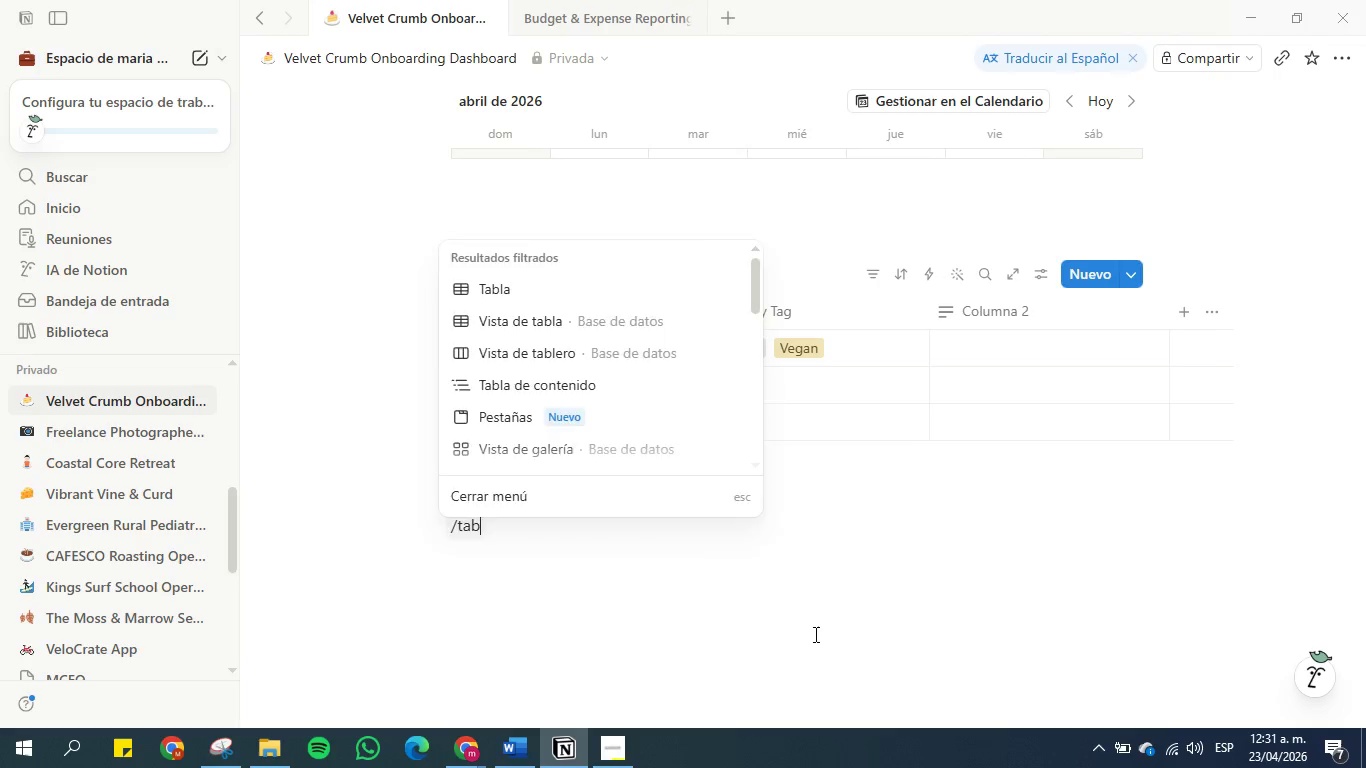 
left_click([524, 754])
 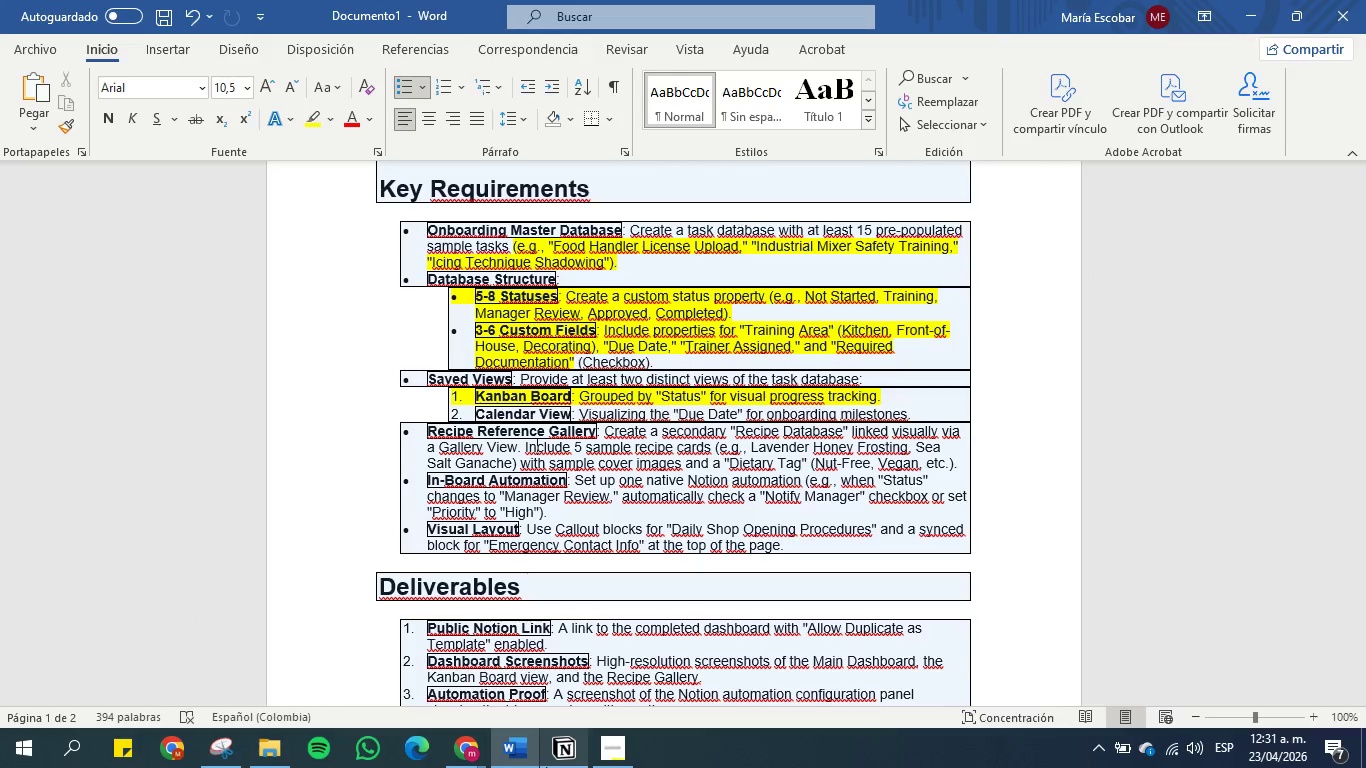 
wait(8.86)
 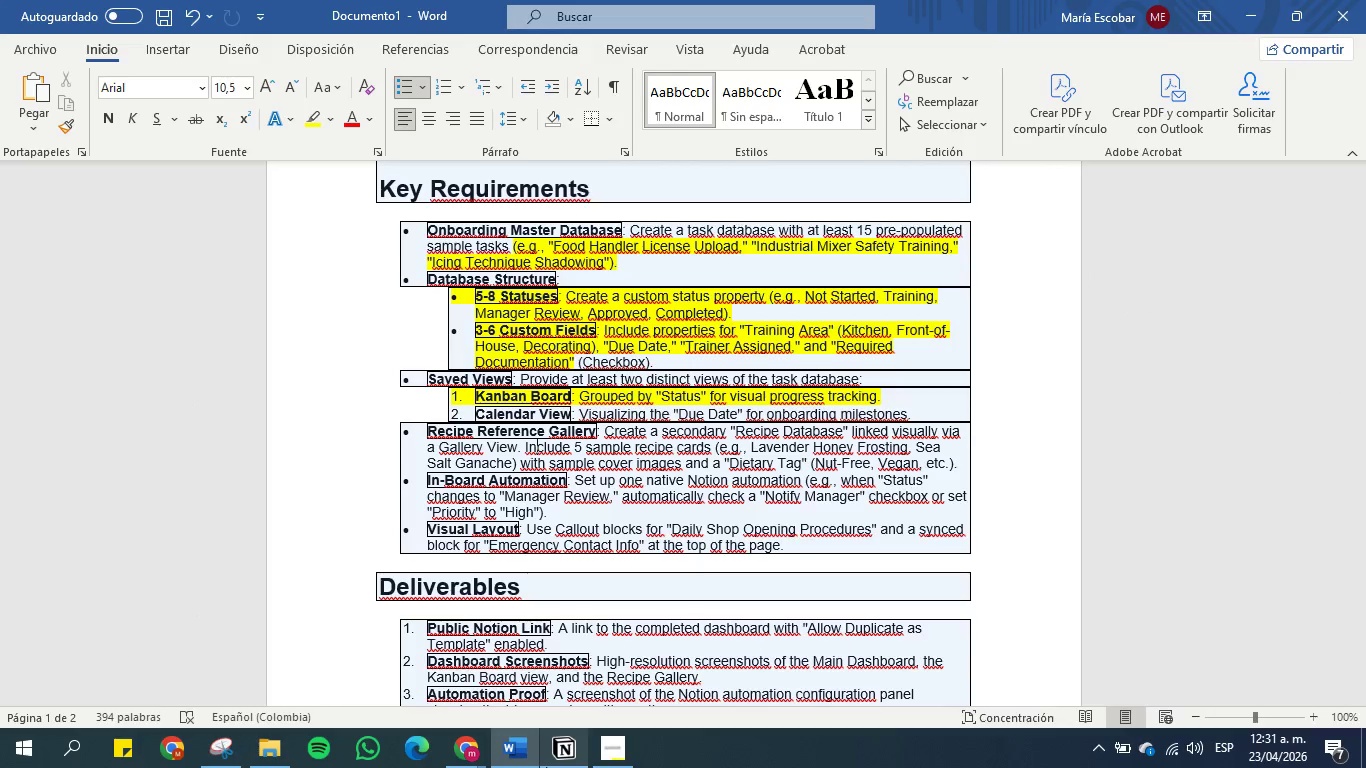 
left_click([569, 750])
 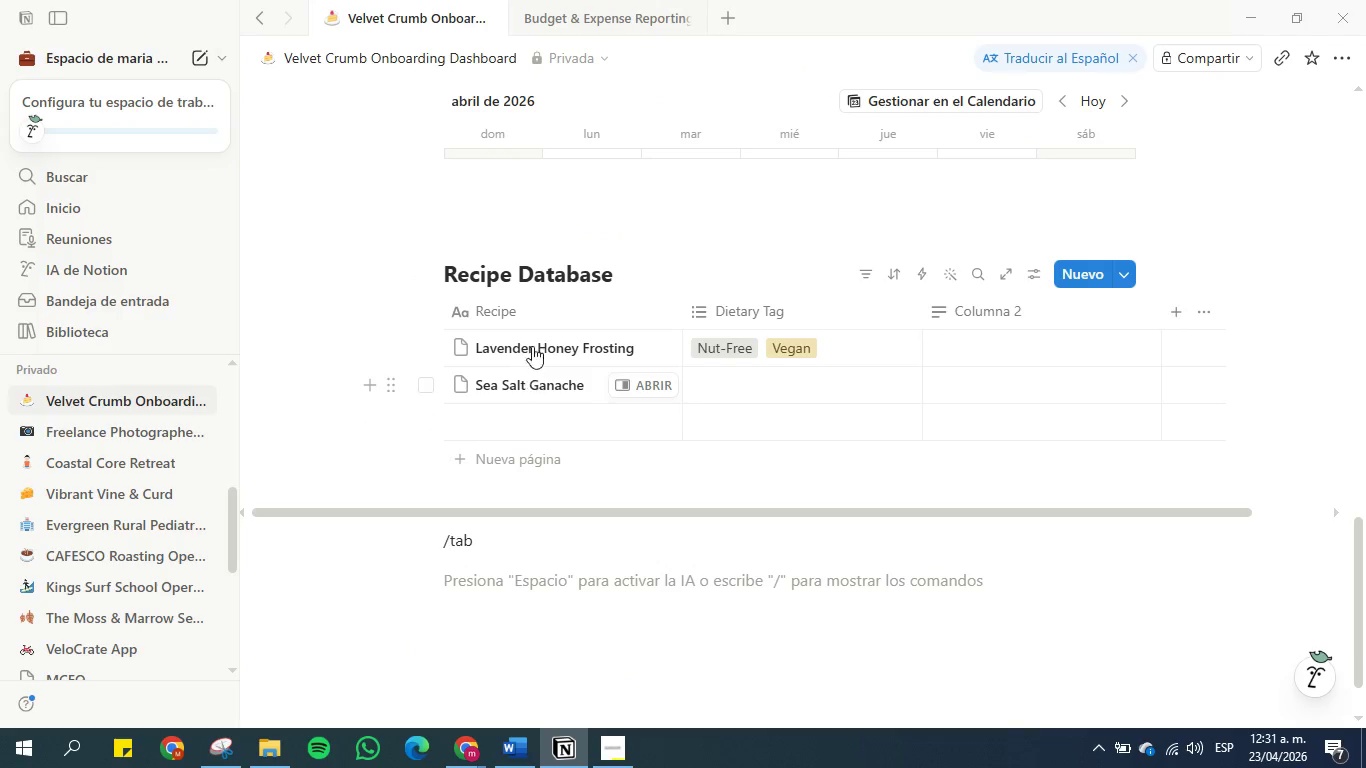 
left_click([512, 276])
 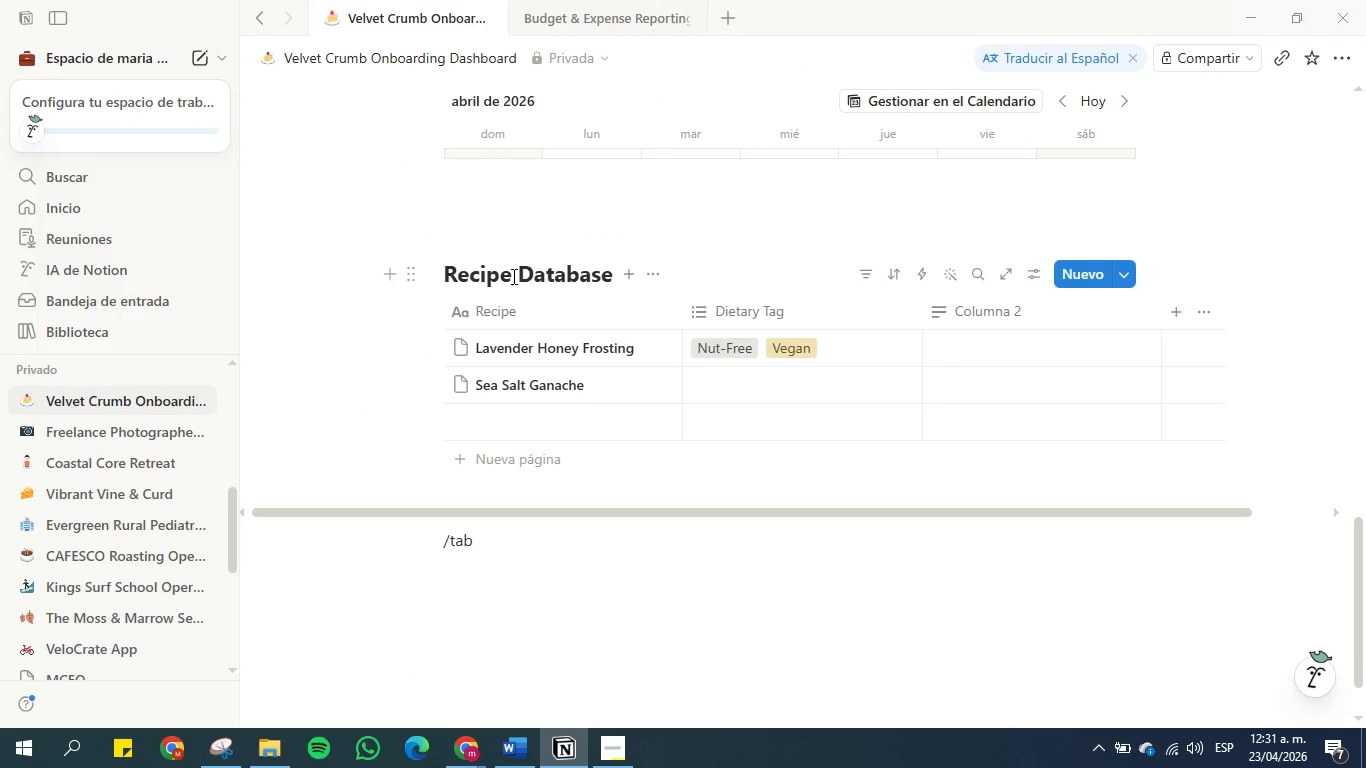 
type(v)
key(Backspace)
type( RE)
key(Backspace)
type(eference)
 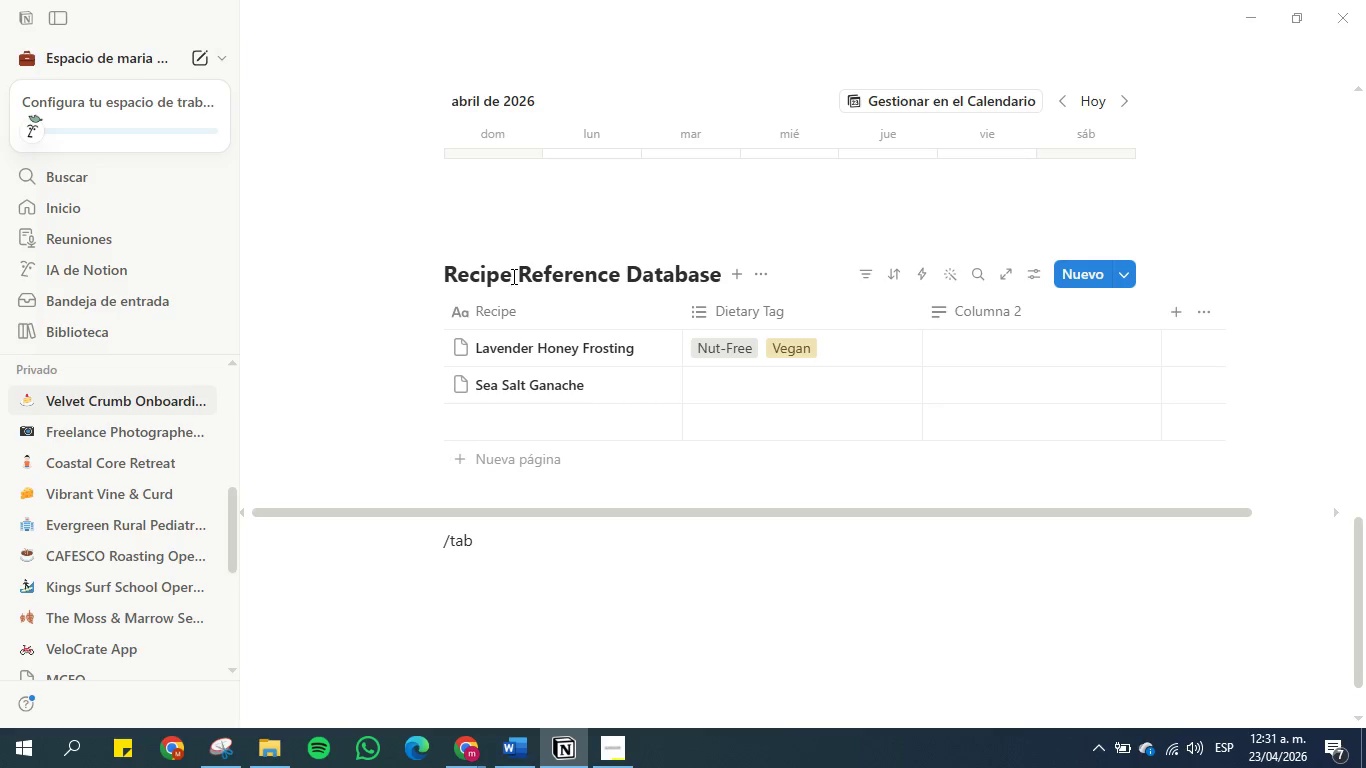 
wait(8.87)
 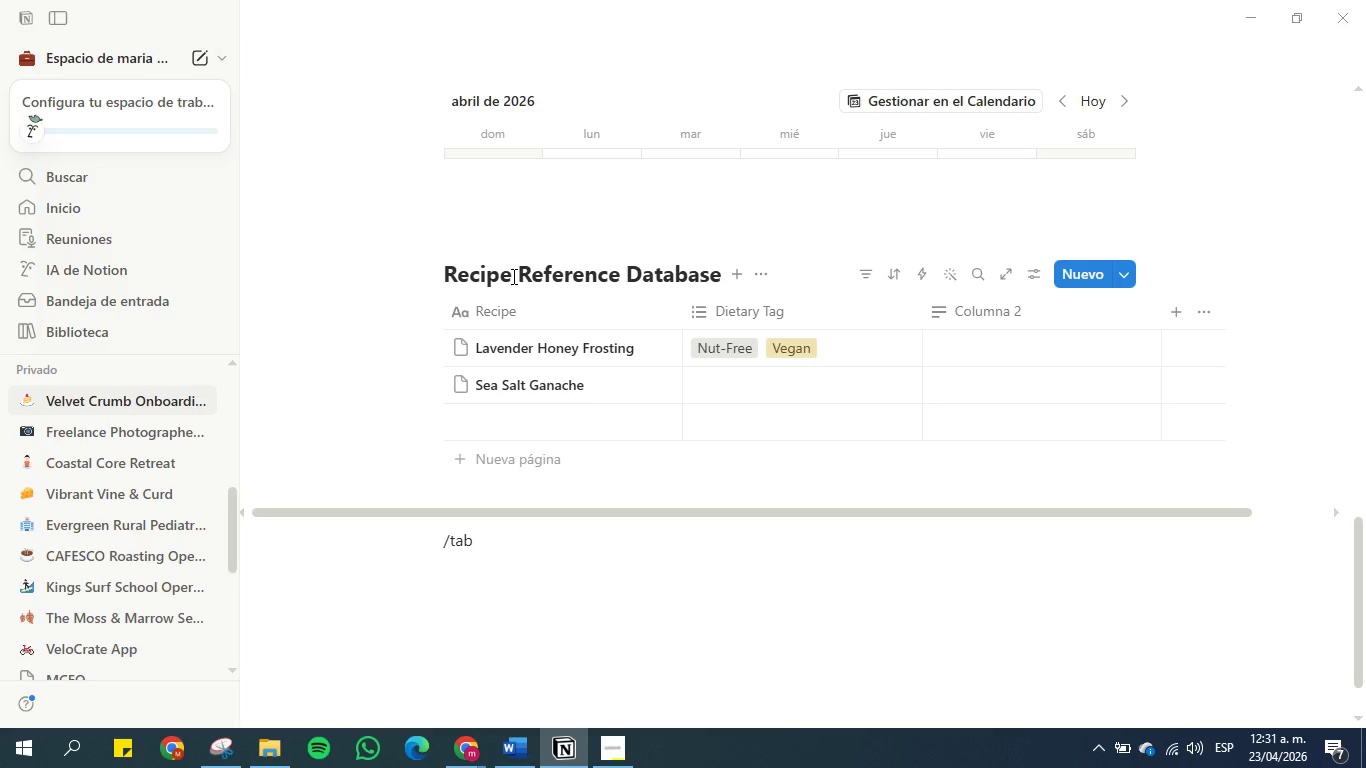 
mouse_move([760, 348])
 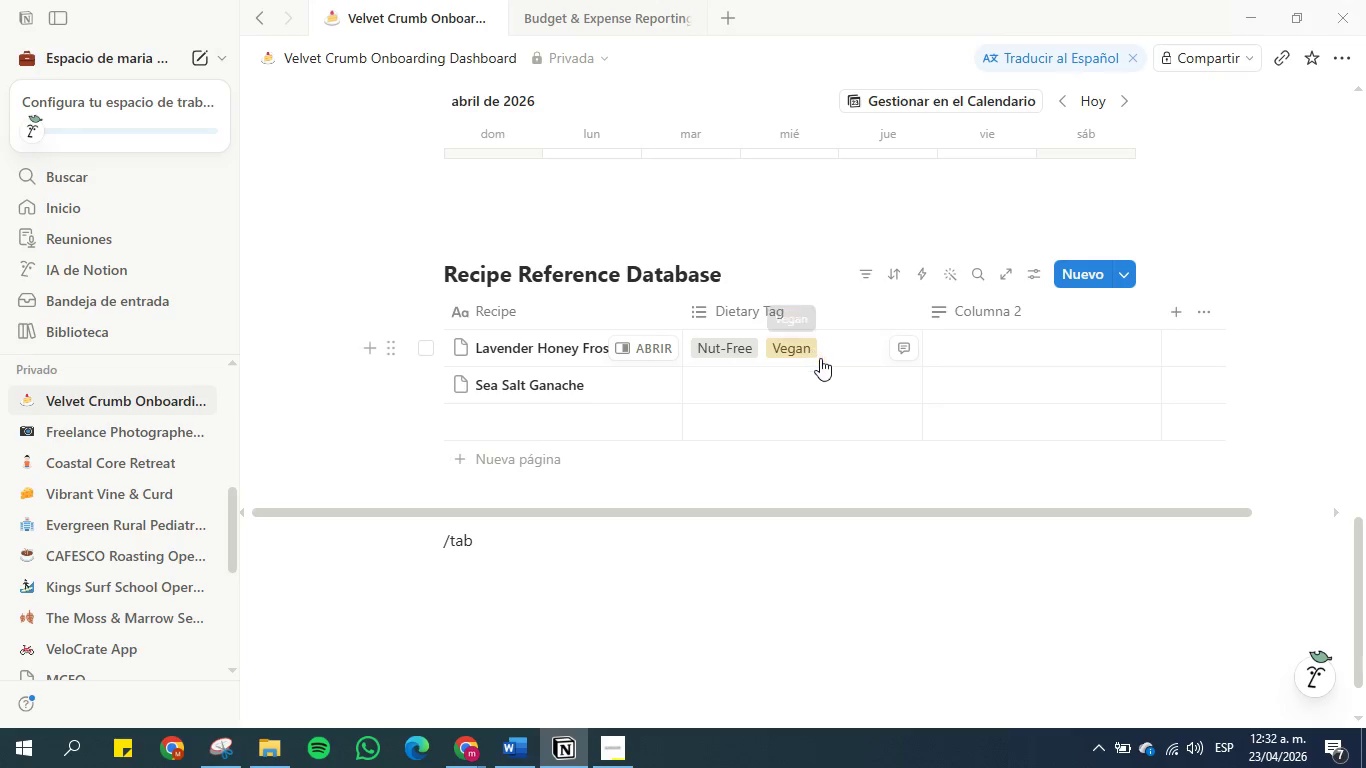 
left_click([825, 359])
 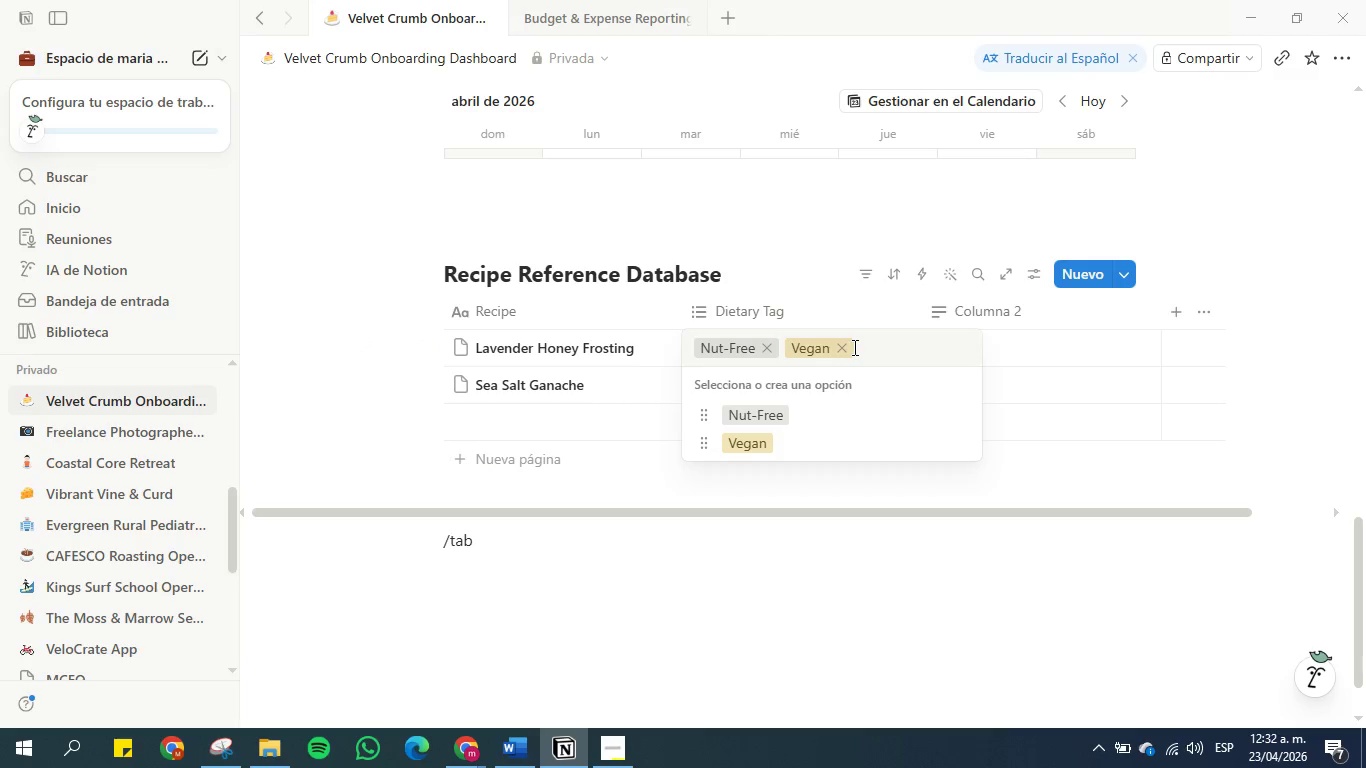 
left_click([515, 759])
 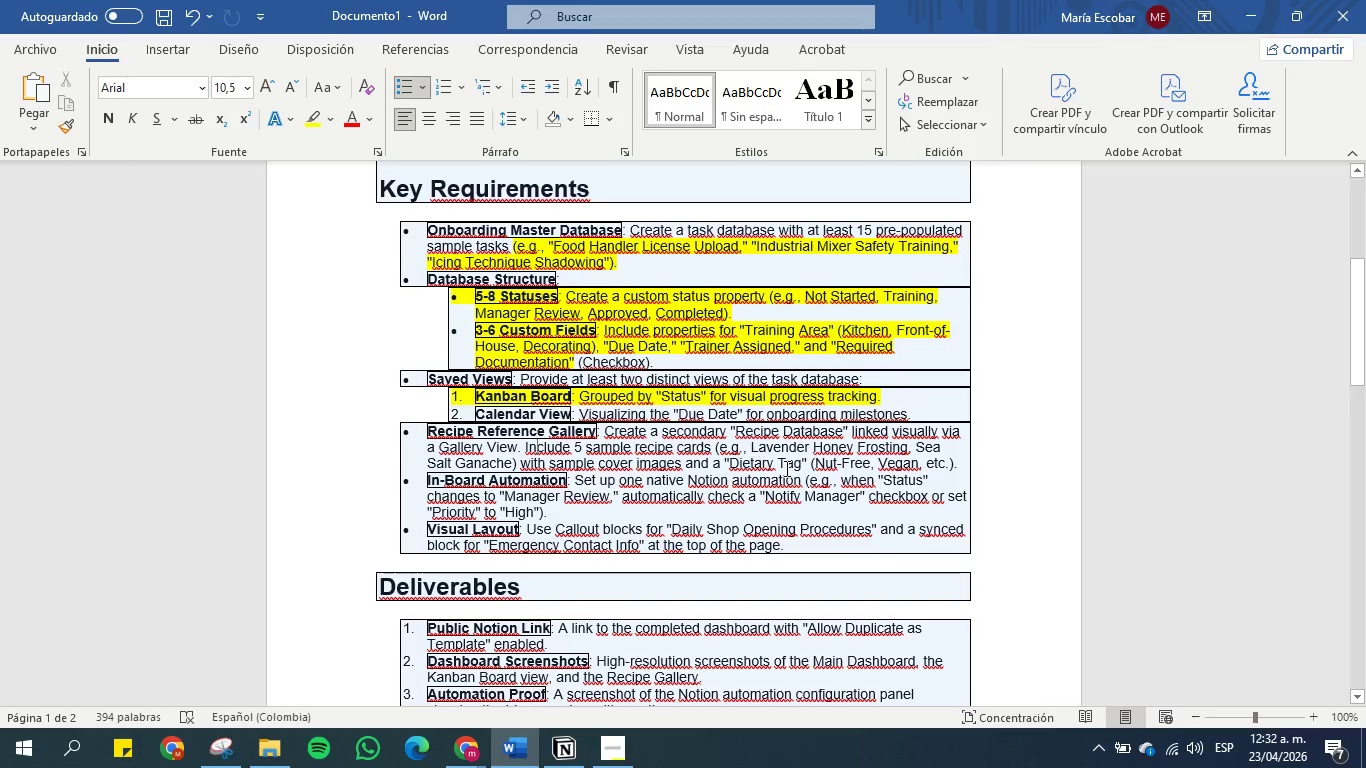 
wait(16.52)
 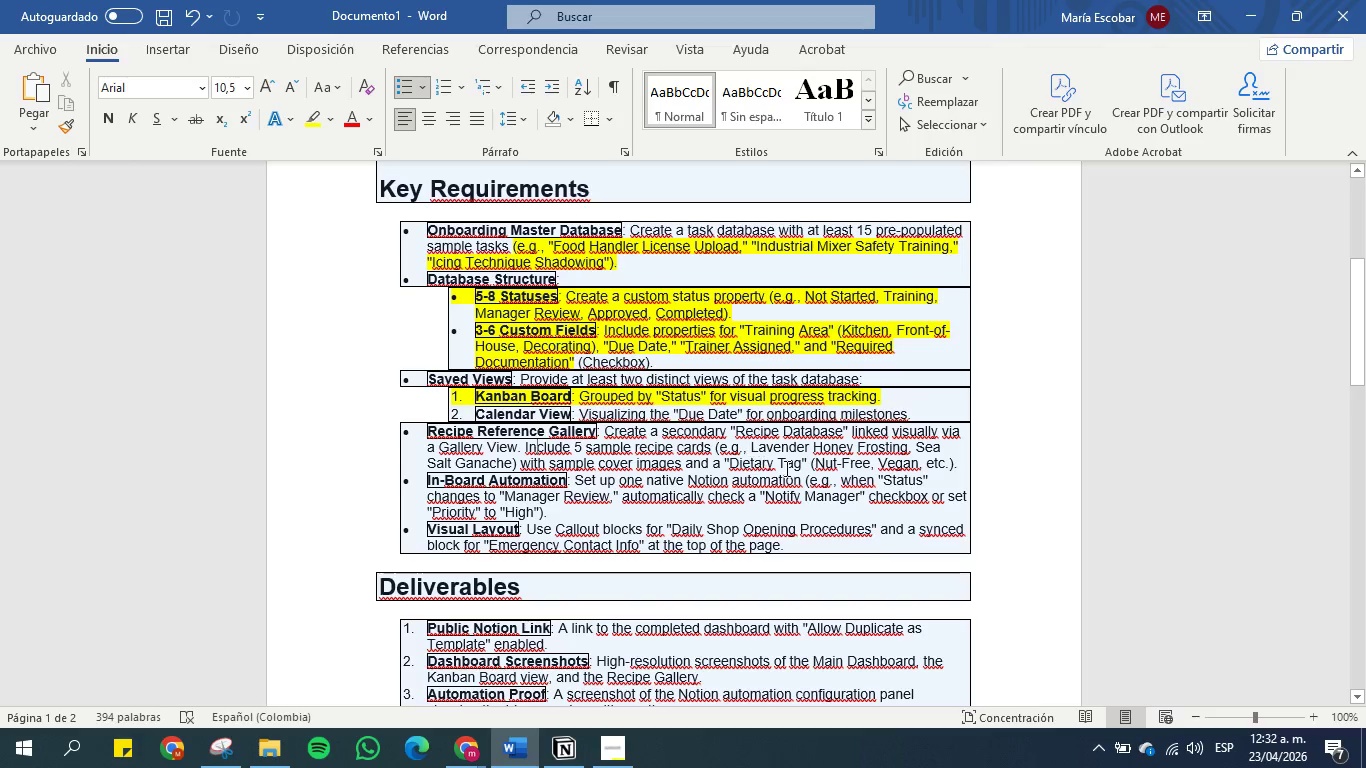 
left_click([1251, 19])
 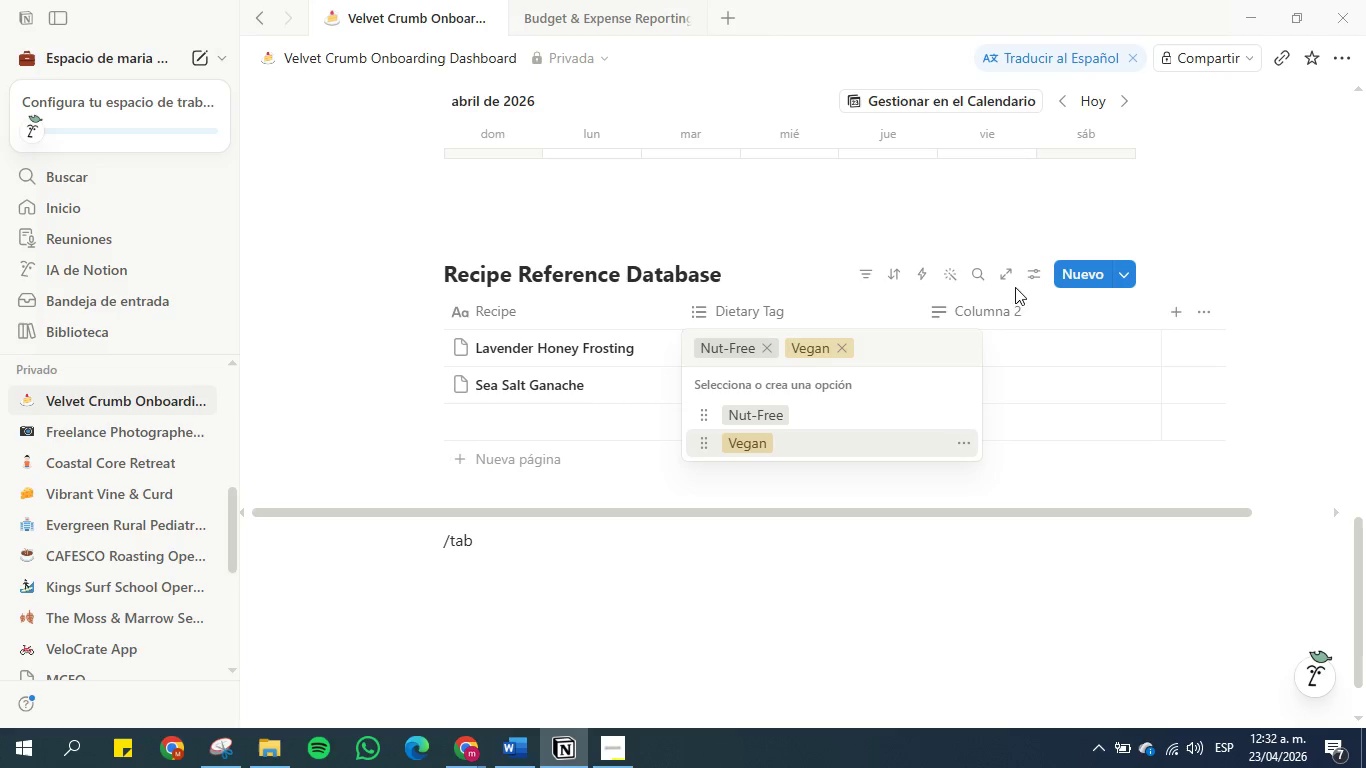 
type(Glute)
 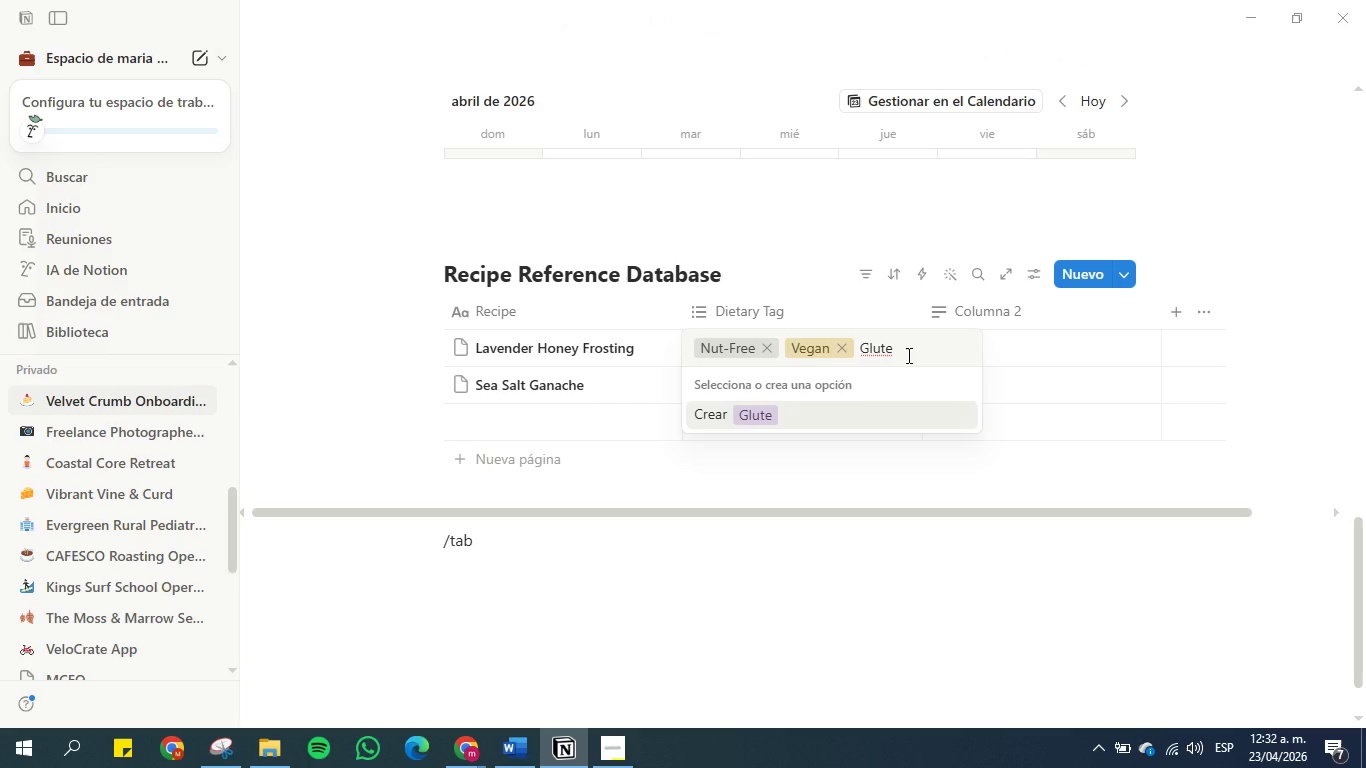 
type(n - Free)
 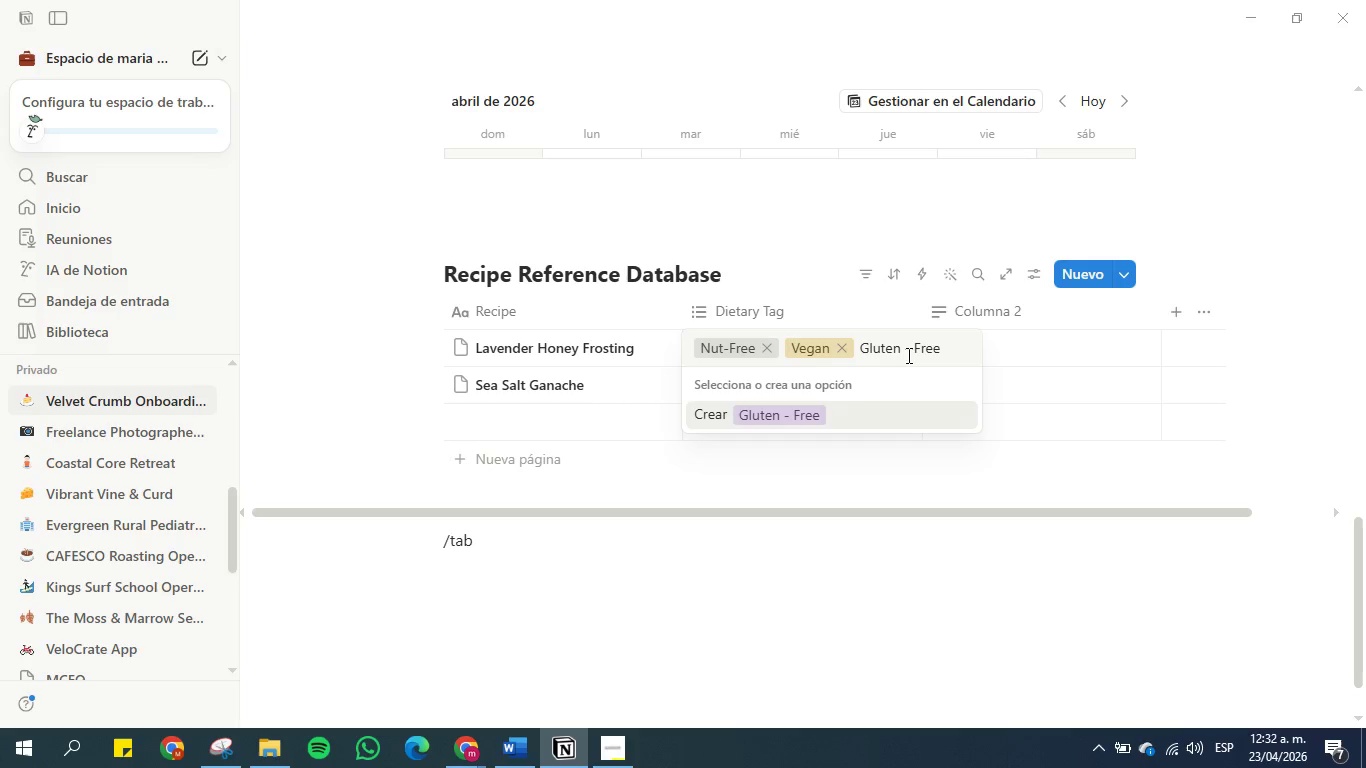 
key(ArrowLeft)
 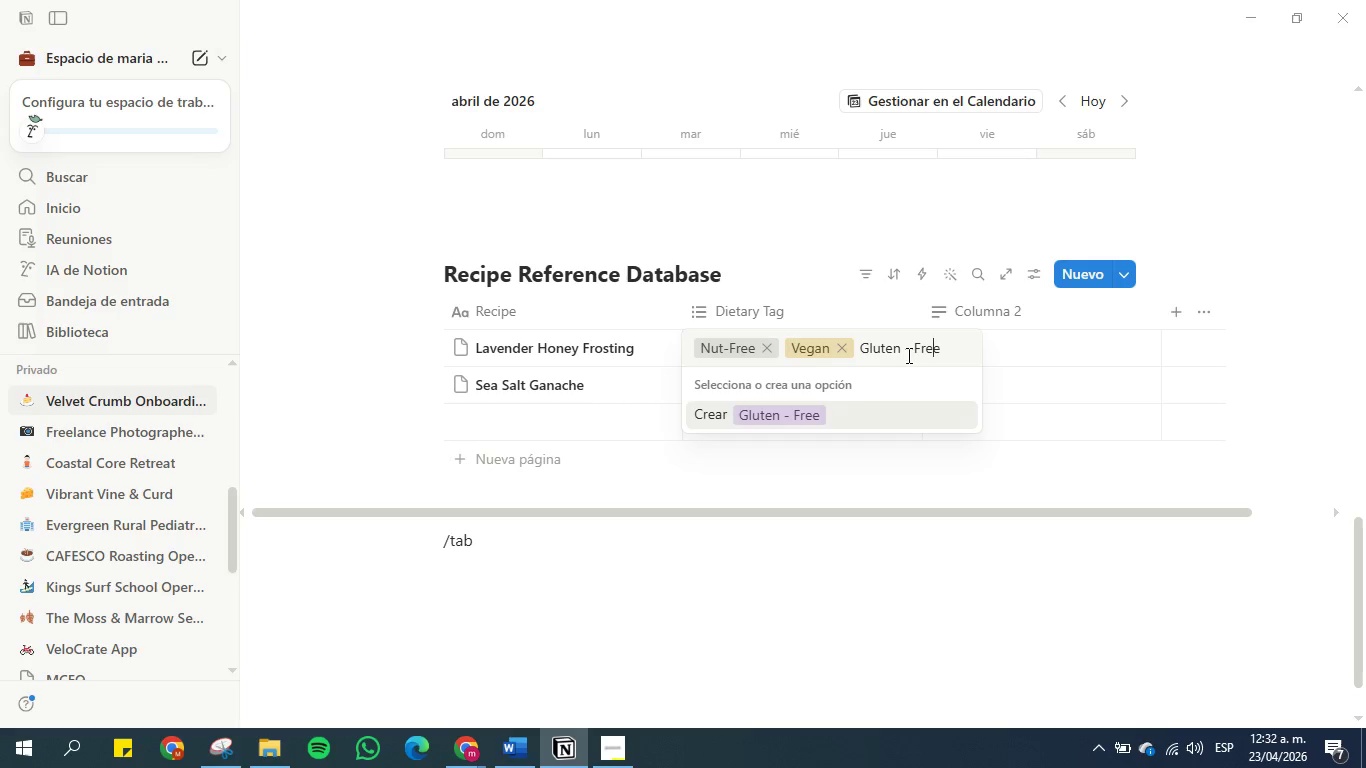 
key(ArrowLeft)
 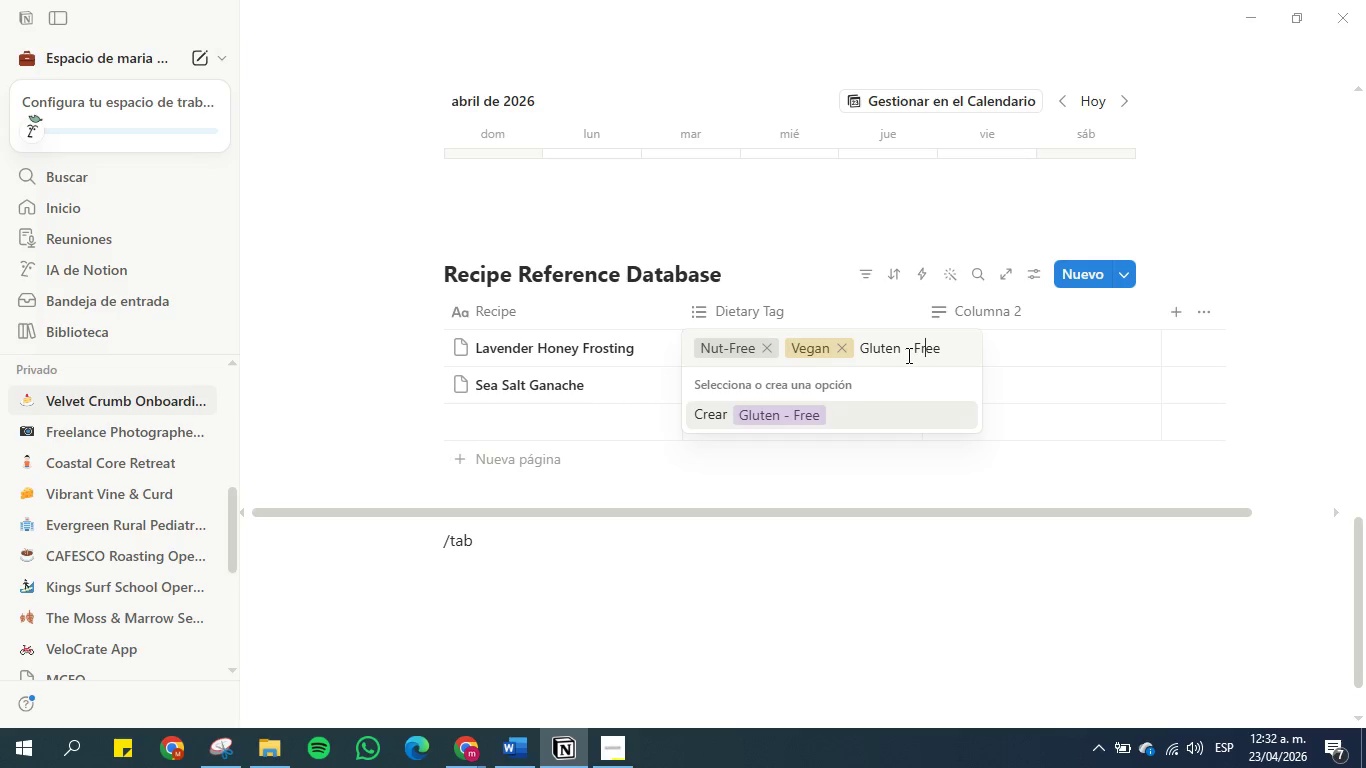 
key(ArrowLeft)
 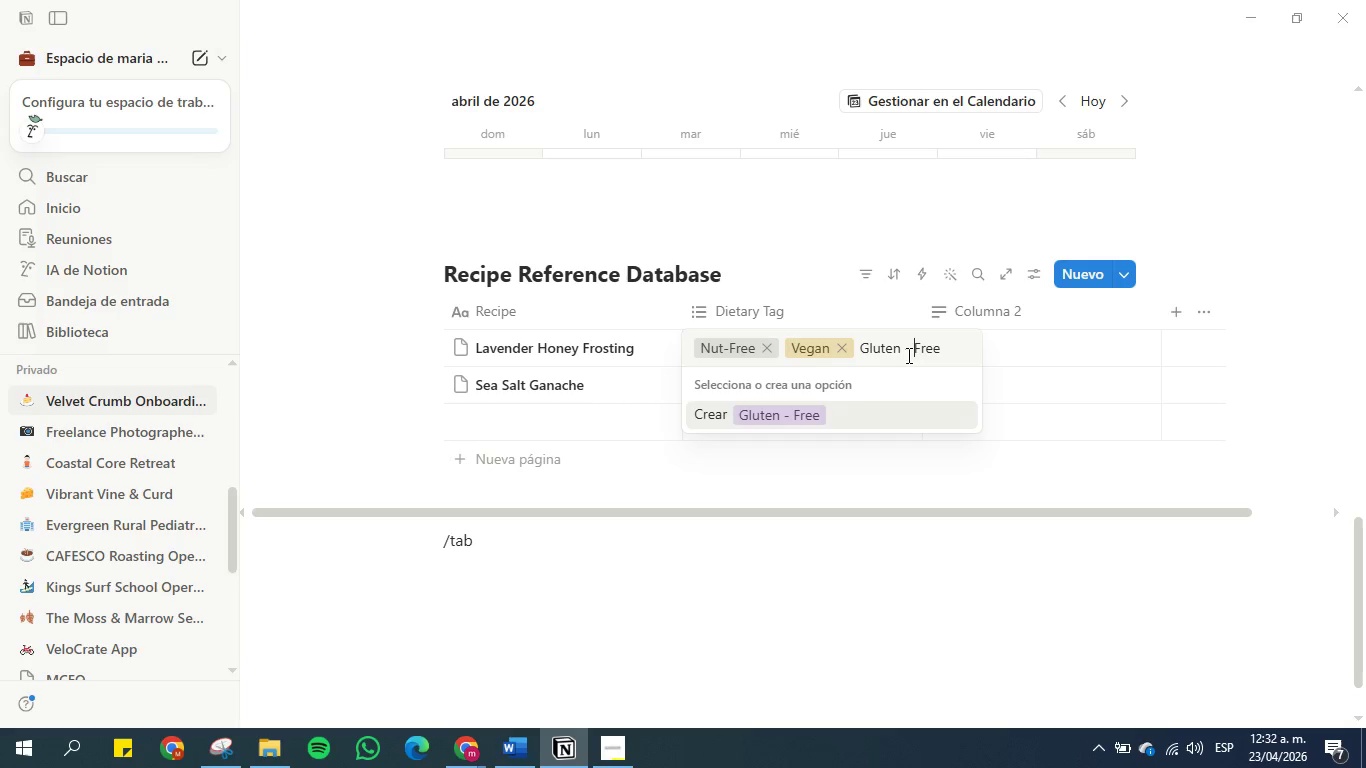 
key(ArrowLeft)
 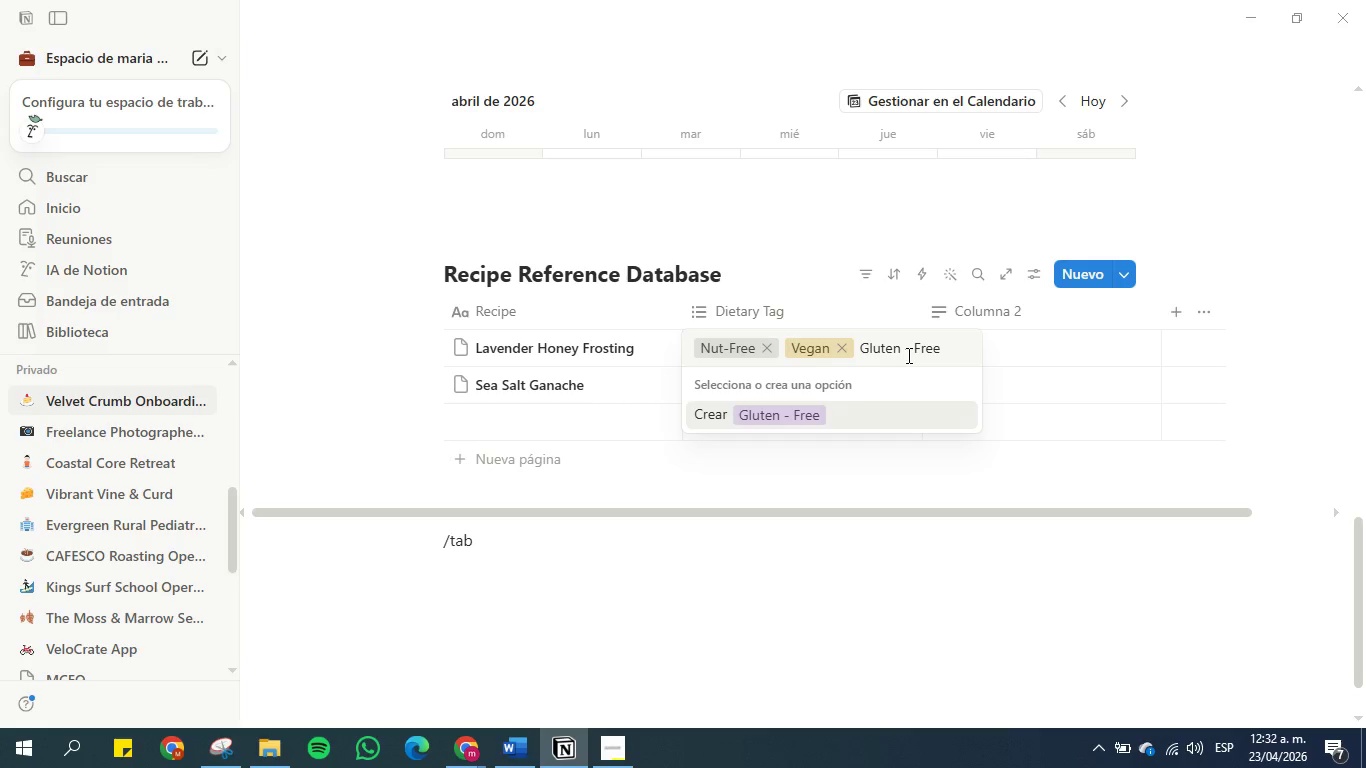 
key(Backspace)
 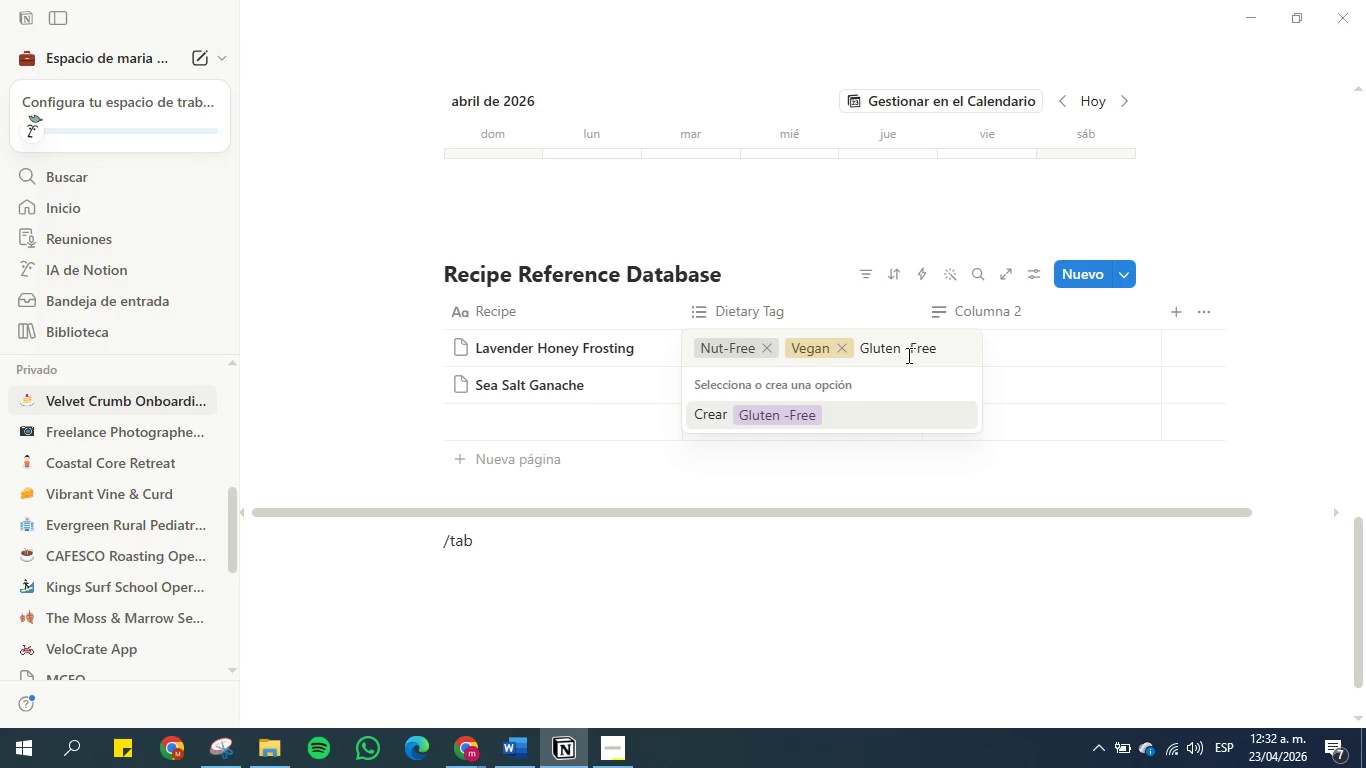 
key(ArrowLeft)
 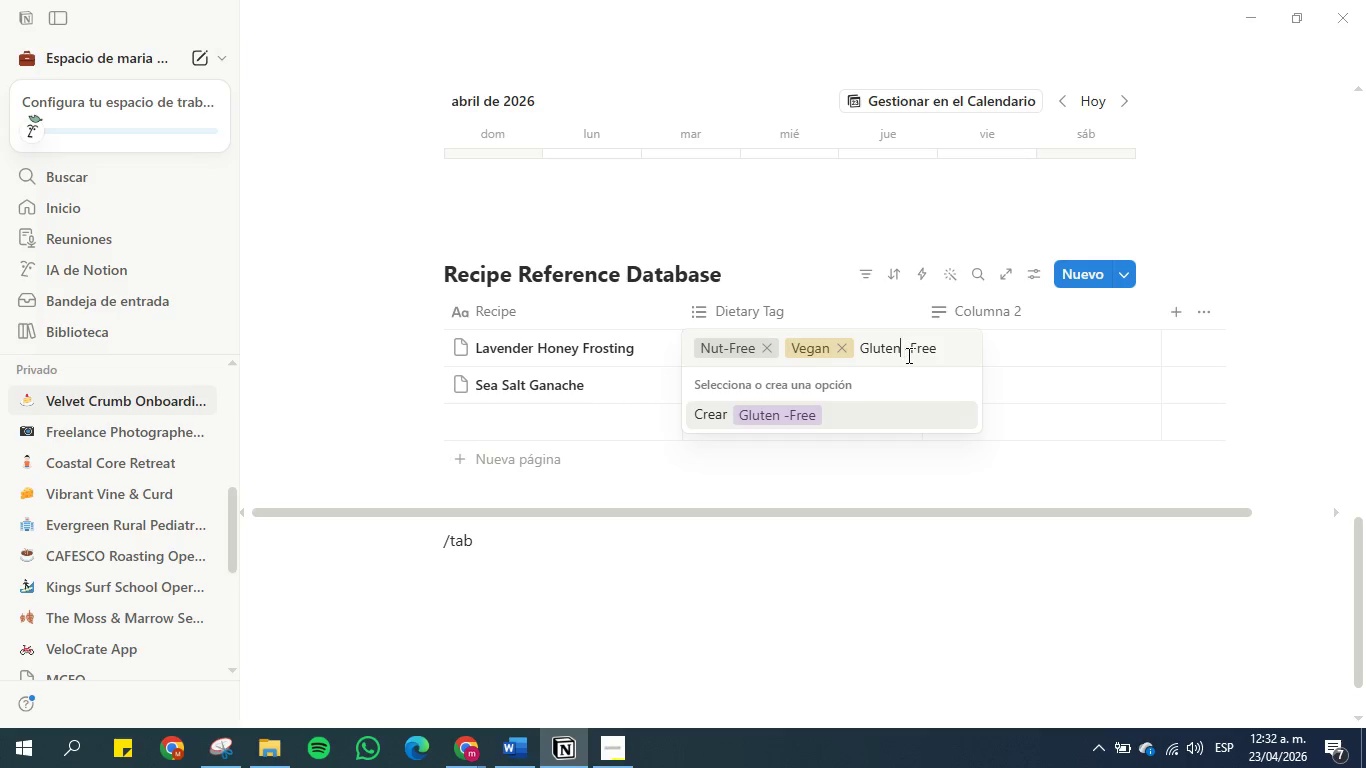 
key(ArrowLeft)
 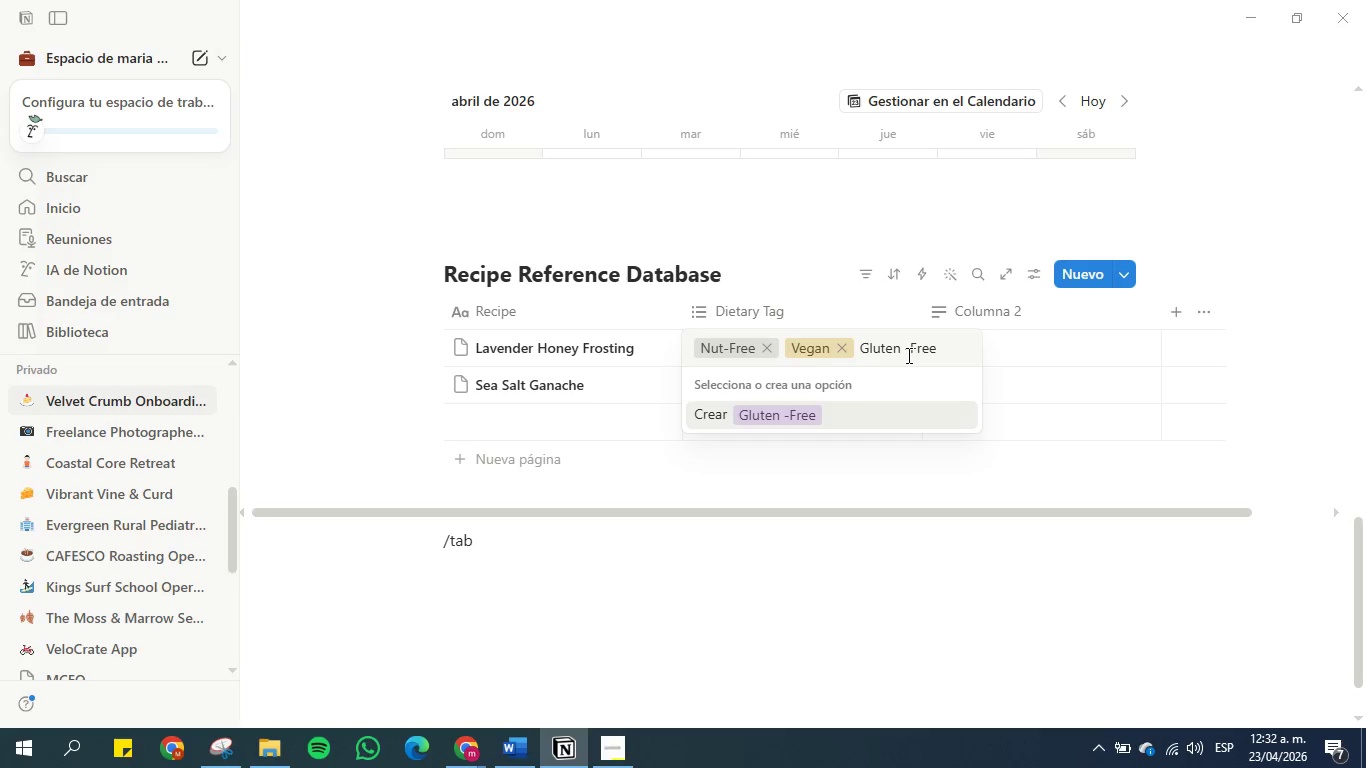 
key(ArrowRight)
 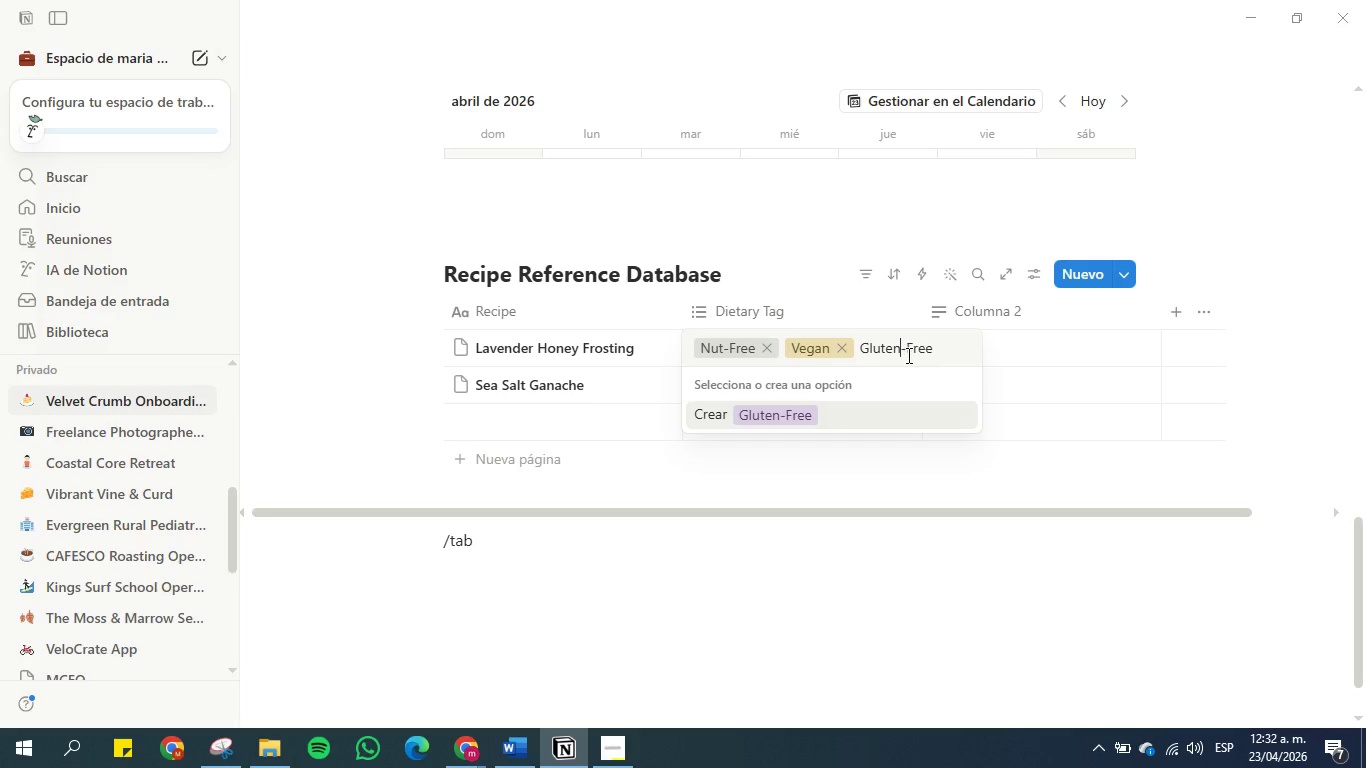 
key(Backspace)
 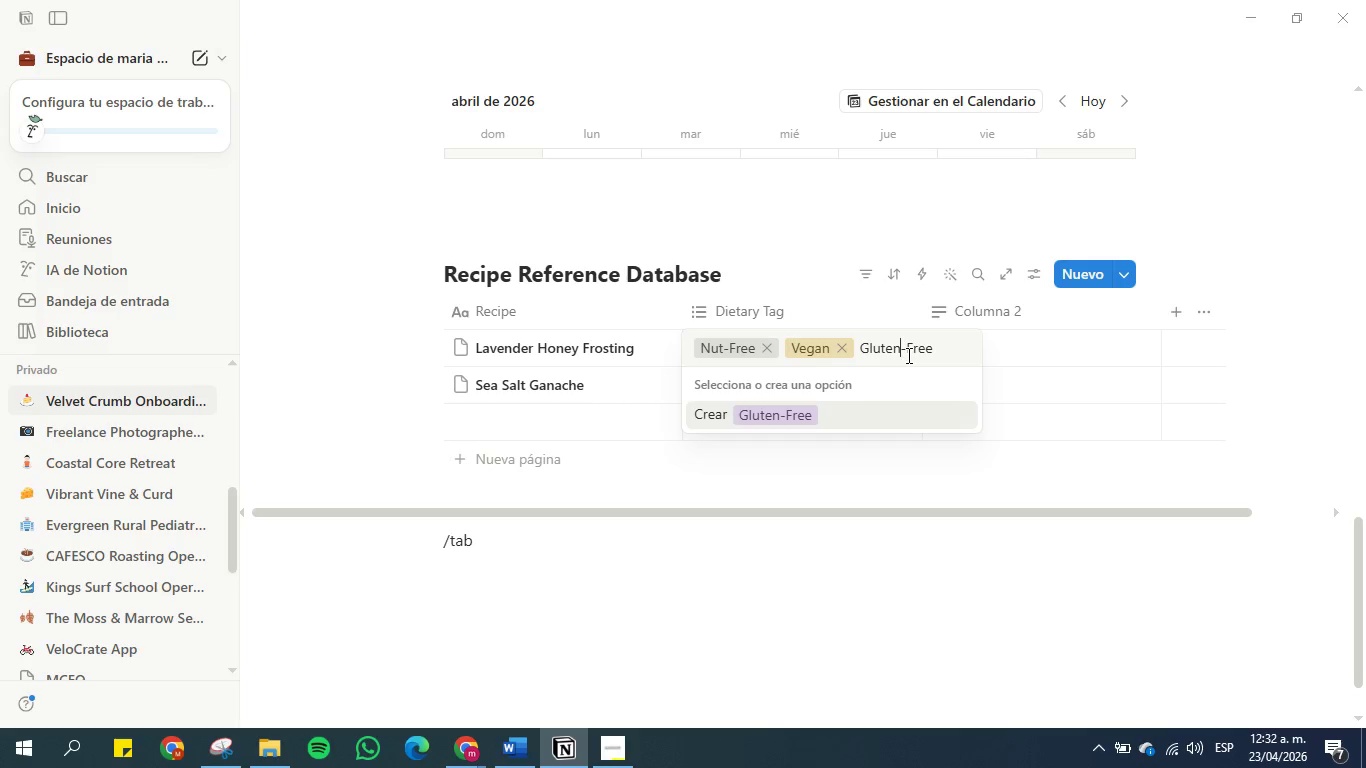 
key(Enter)
 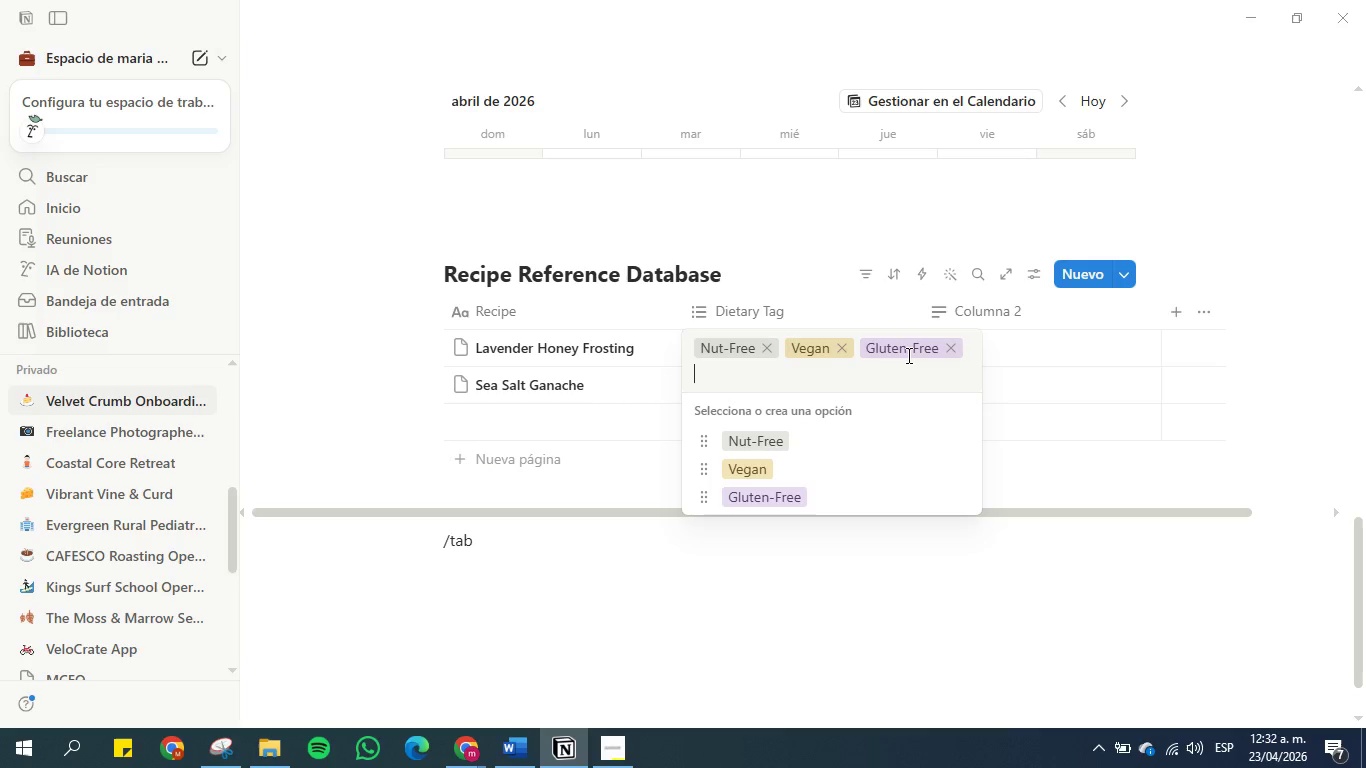 
type(Dait)
key(Backspace)
type(rt)
key(Backspace)
type(y )
key(Backspace)
type(-Free)
 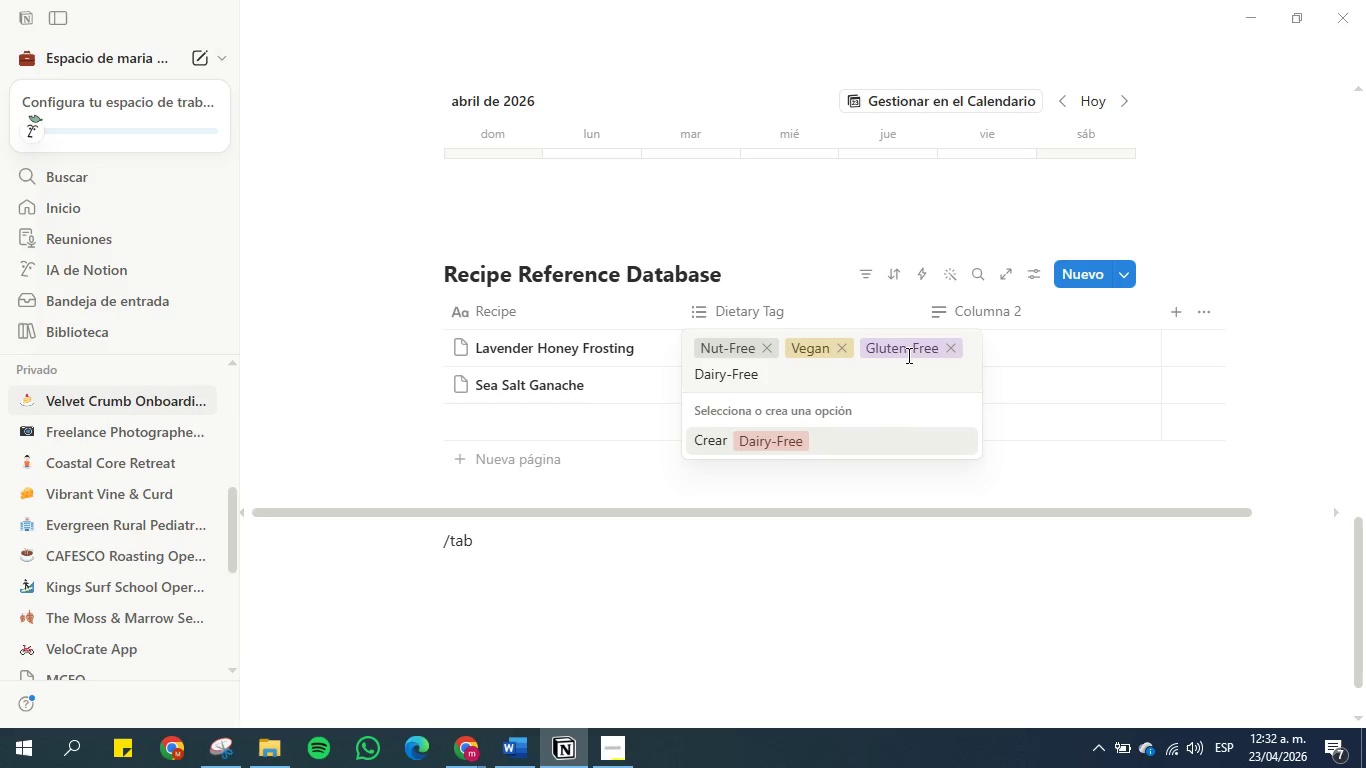 
key(Enter)
 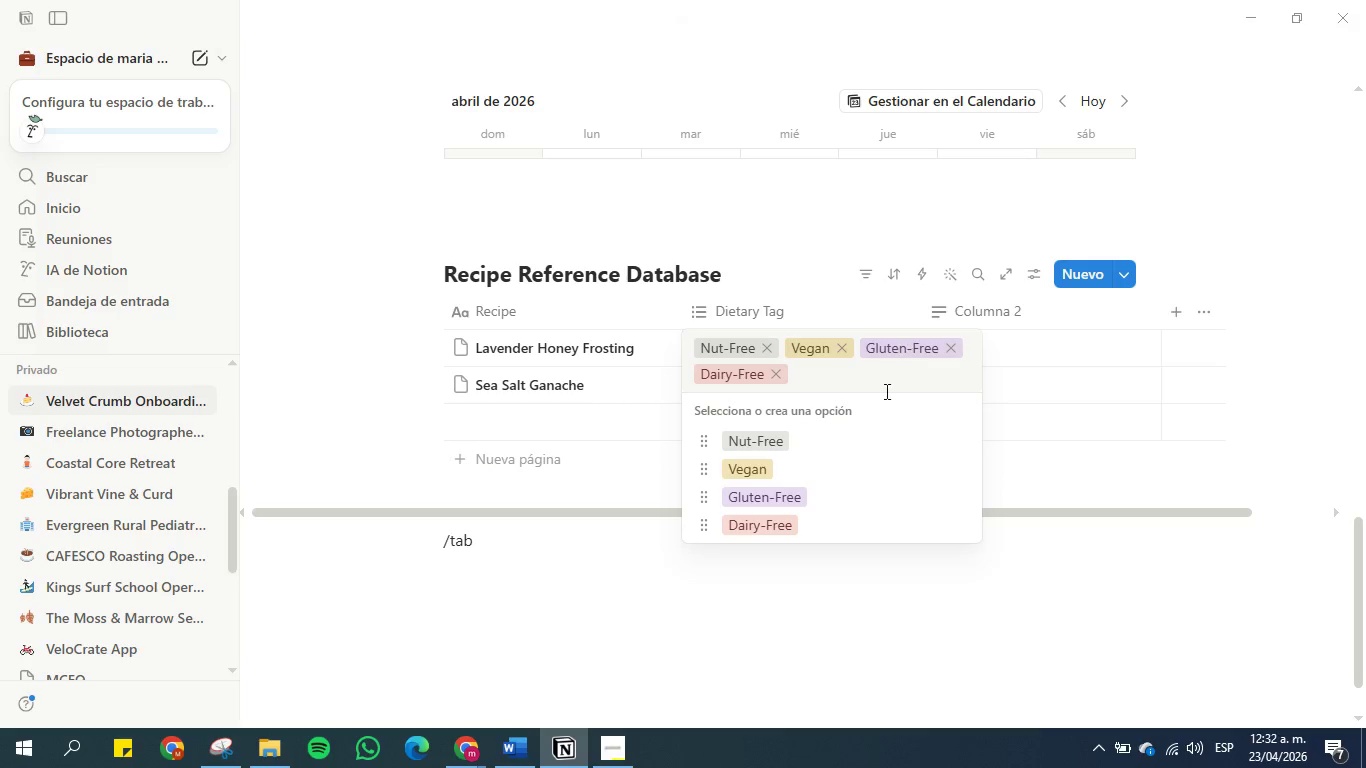 
left_click([852, 622])
 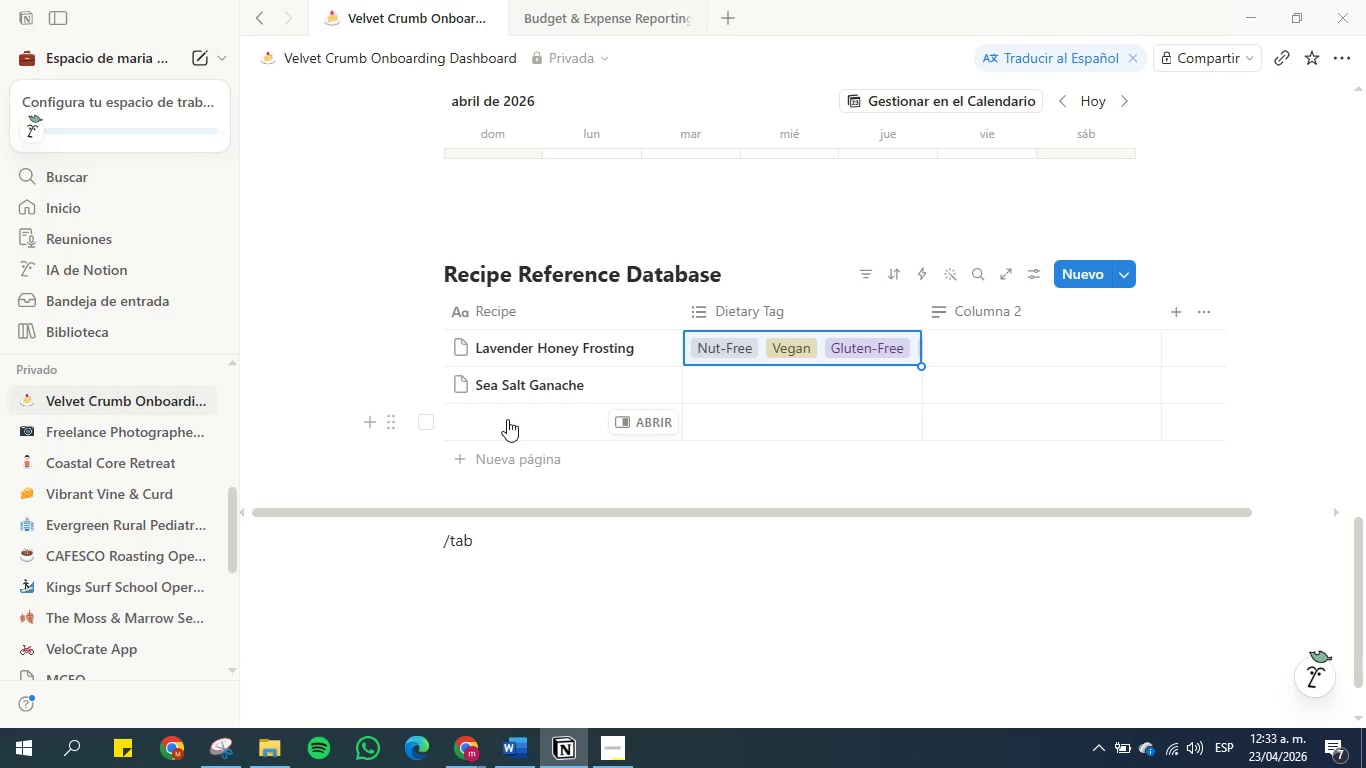 
wait(13.05)
 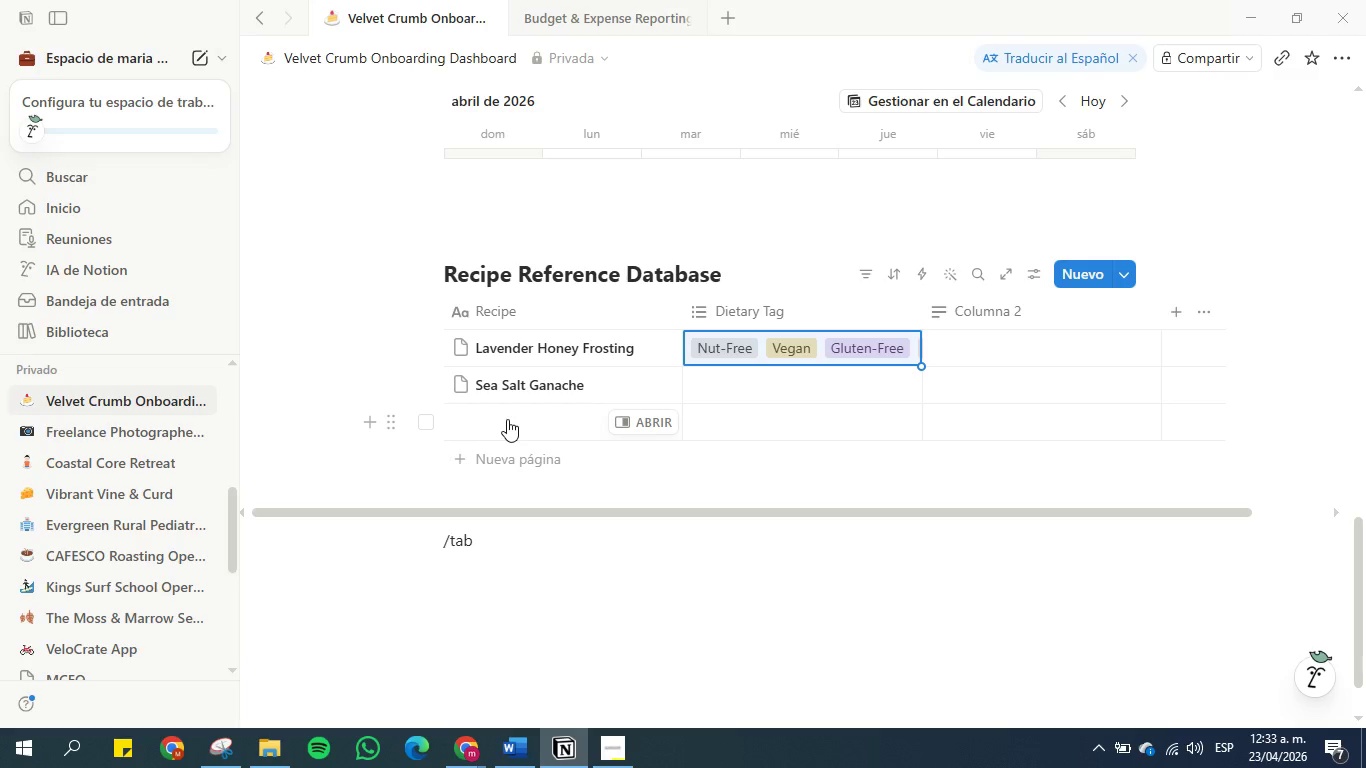 
left_click([741, 391])
 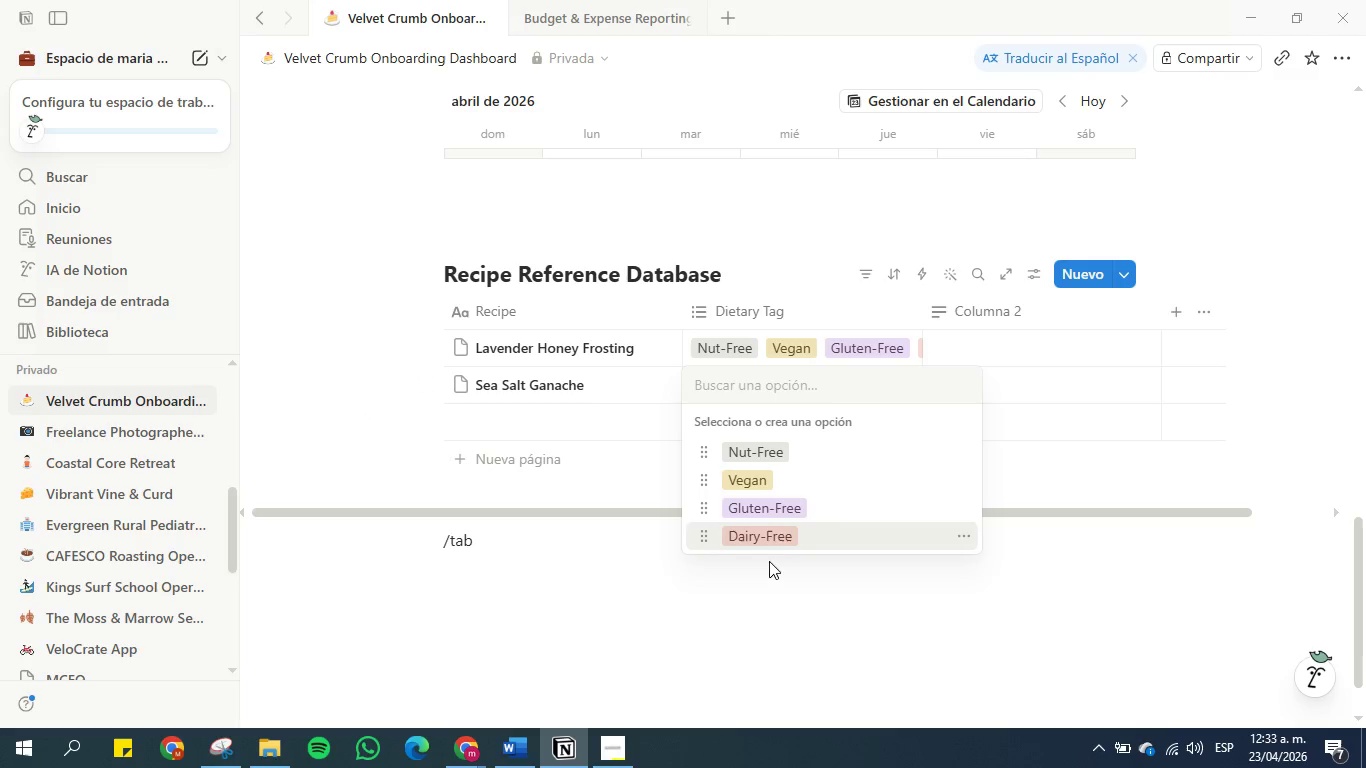 
left_click([775, 510])
 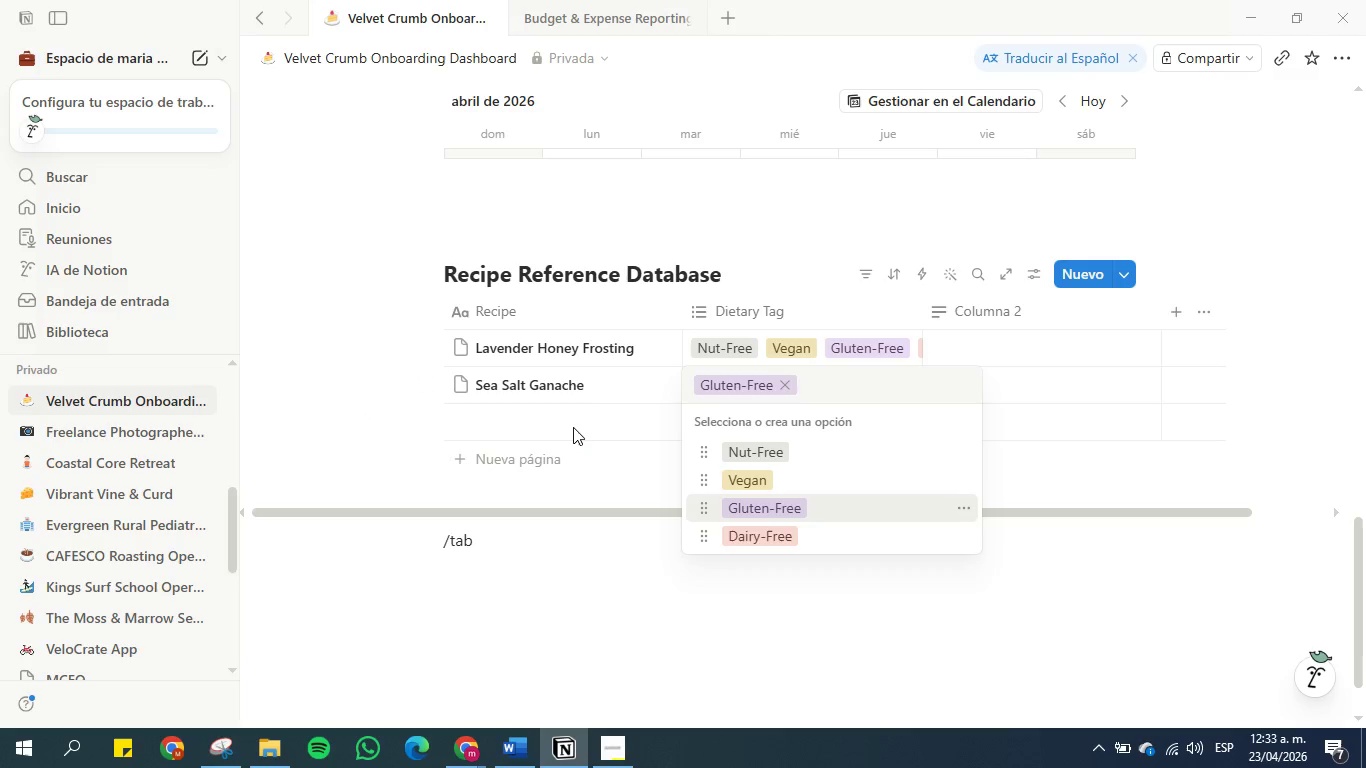 
left_click([573, 427])
 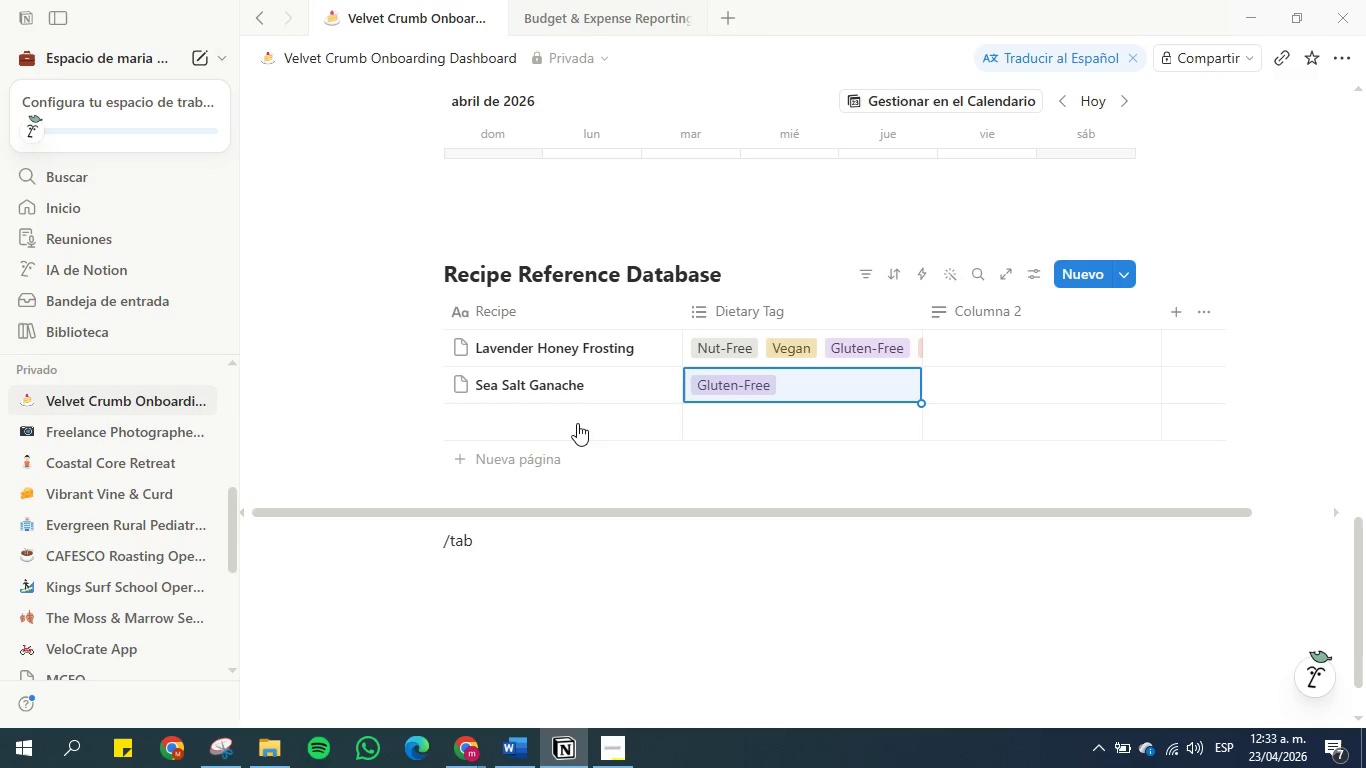 
left_click([742, 351])
 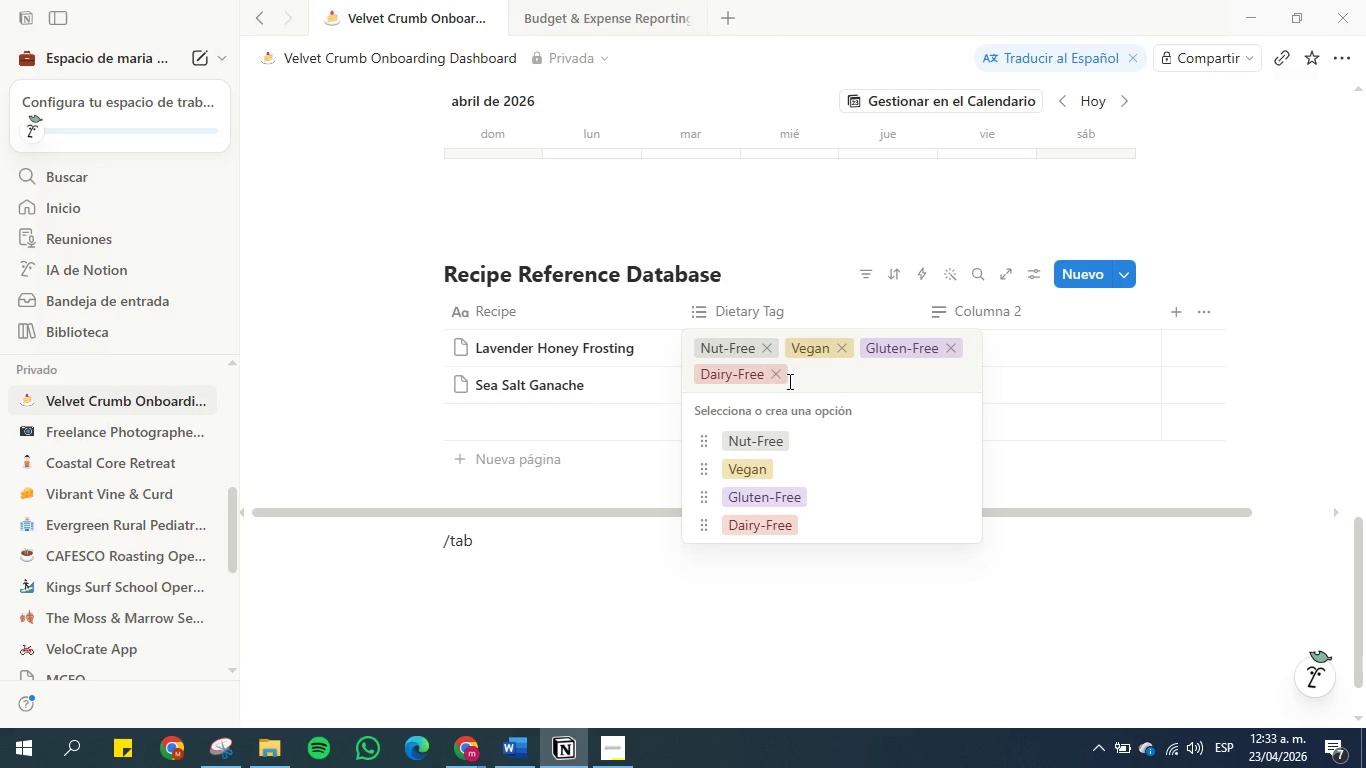 
left_click([780, 377])
 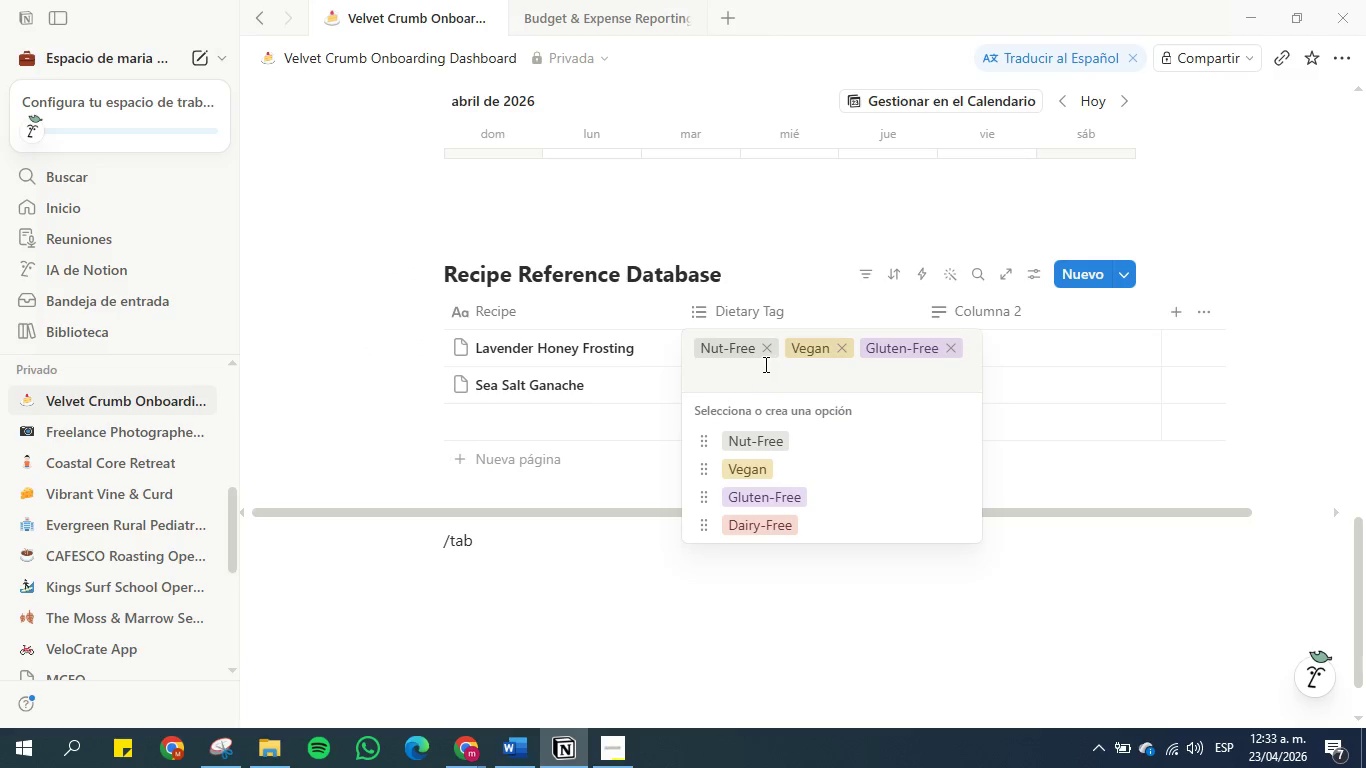 
left_click([766, 353])
 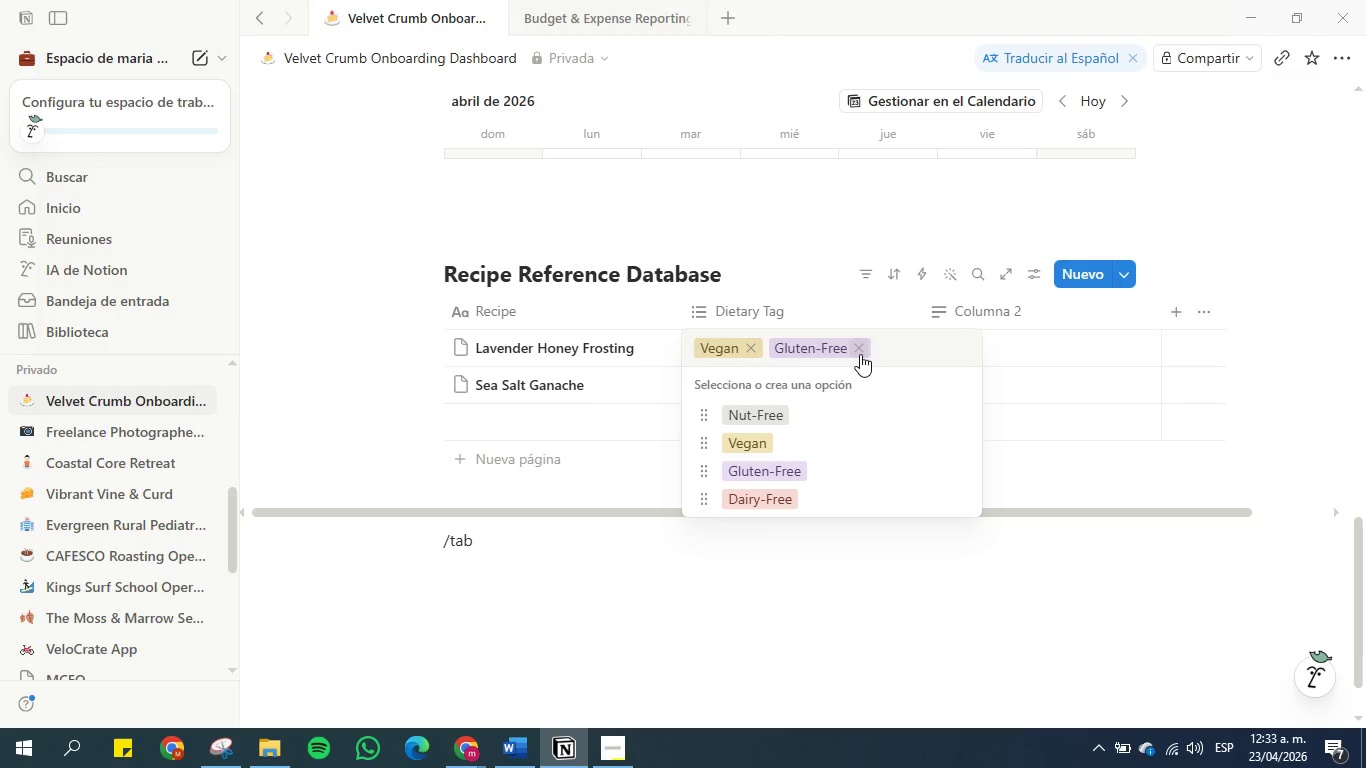 
left_click([863, 344])
 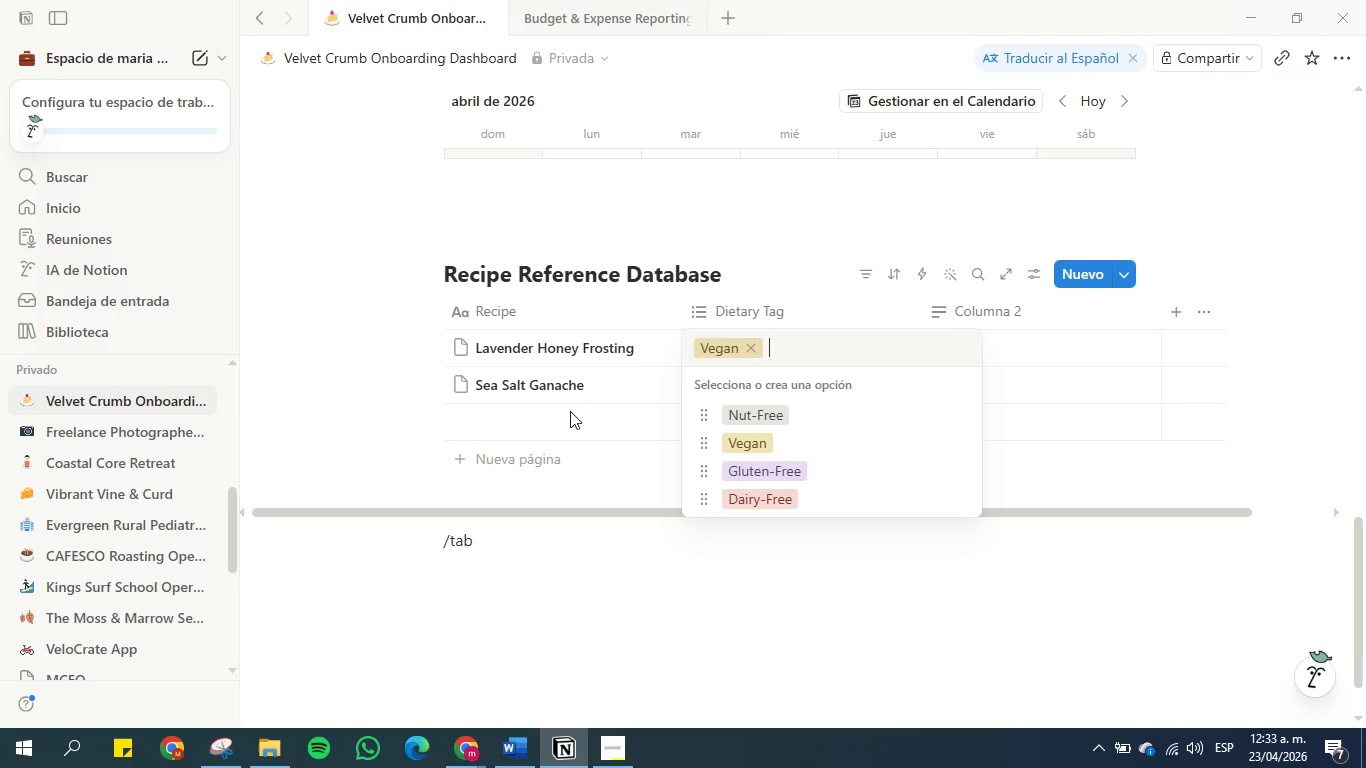 
left_click([570, 411])
 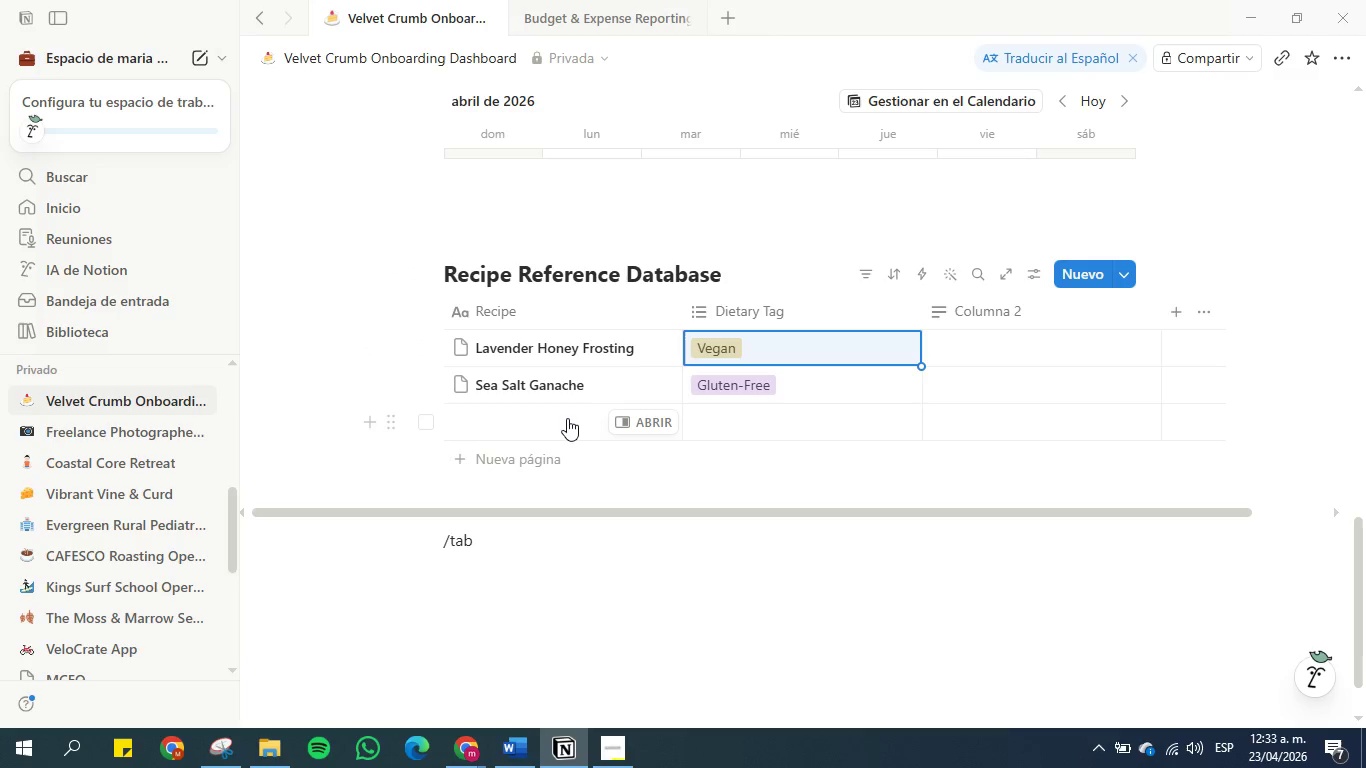 
left_click([567, 418])
 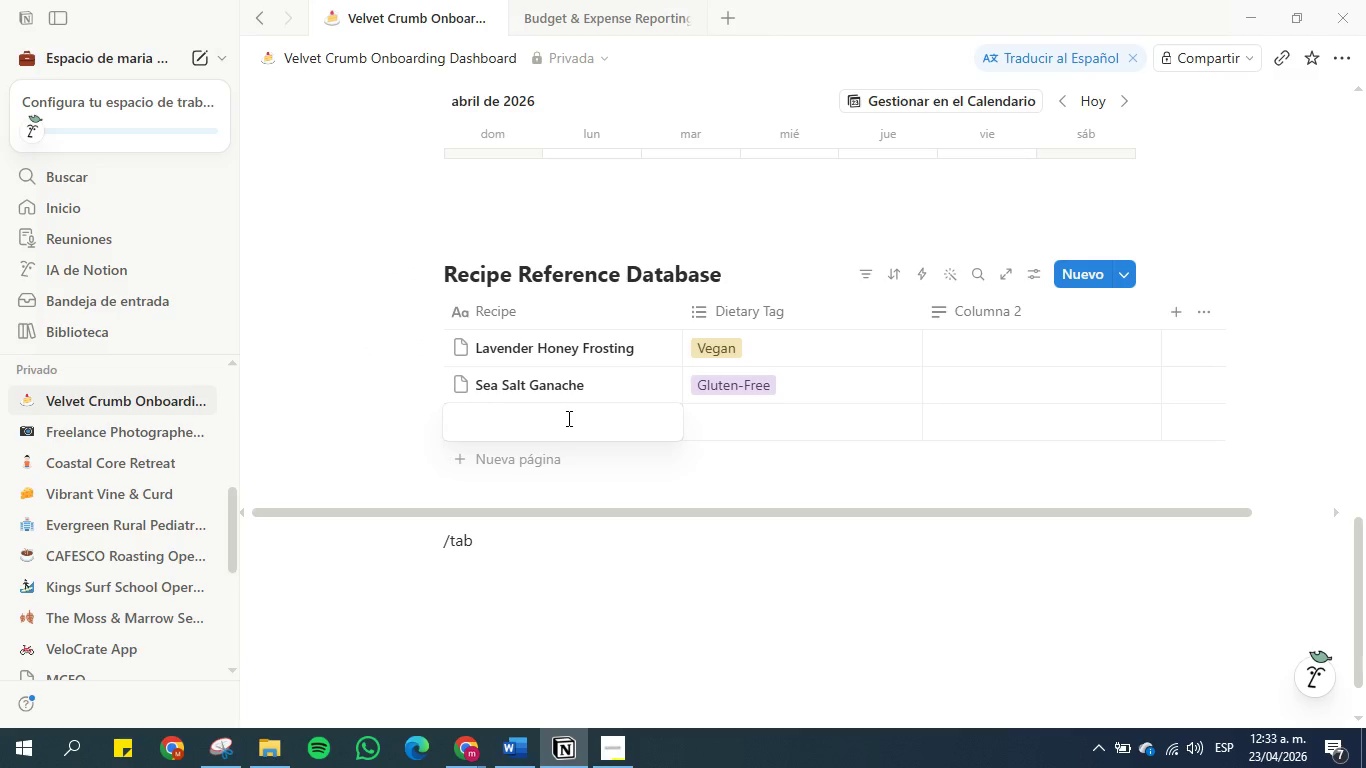 
type(Strawberry)
 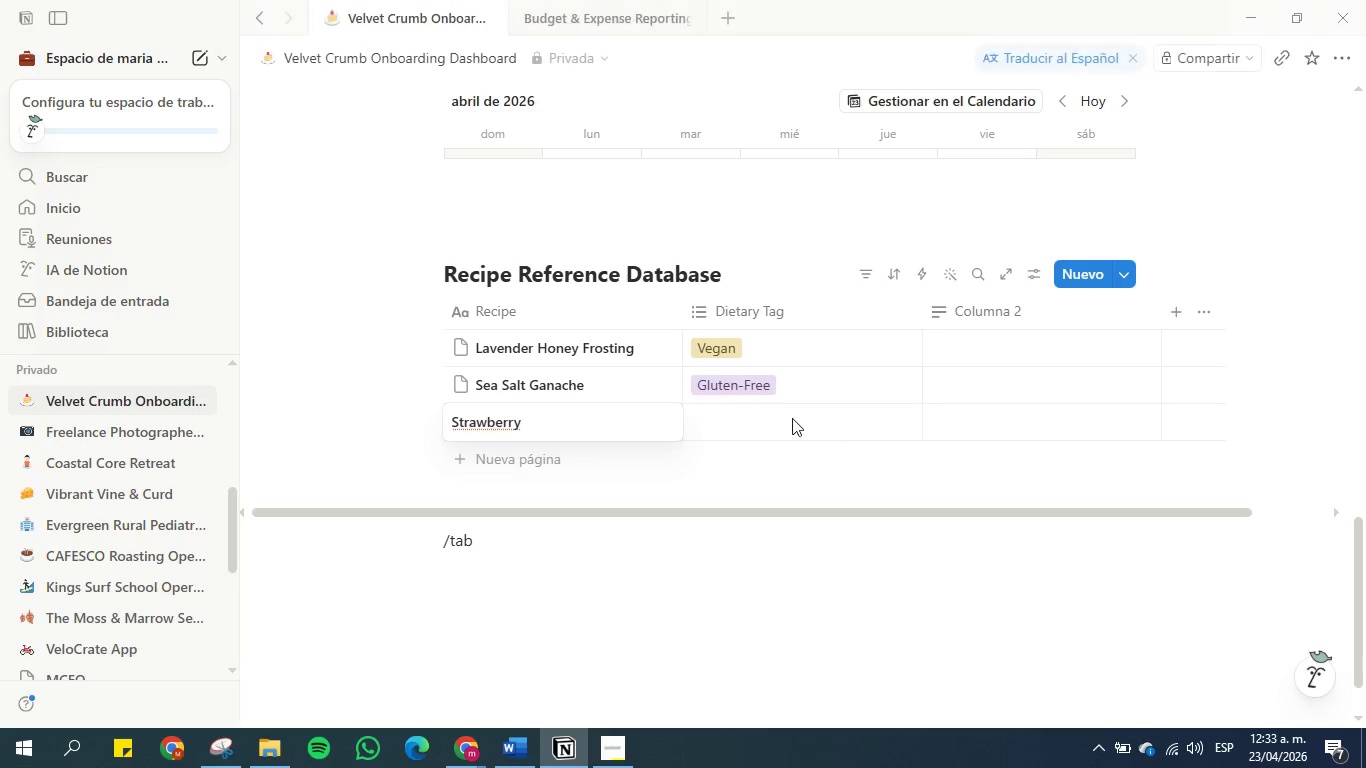 
double_click([764, 421])
 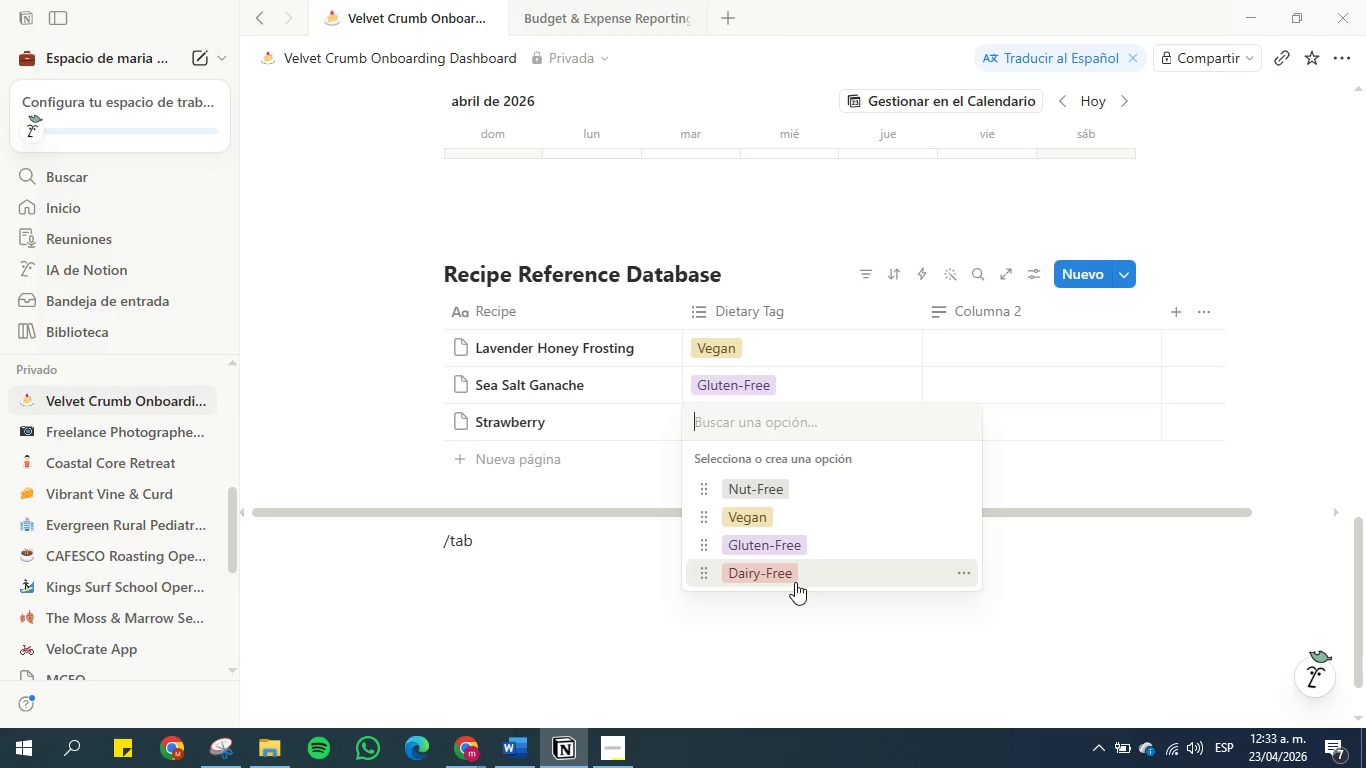 
left_click([795, 582])
 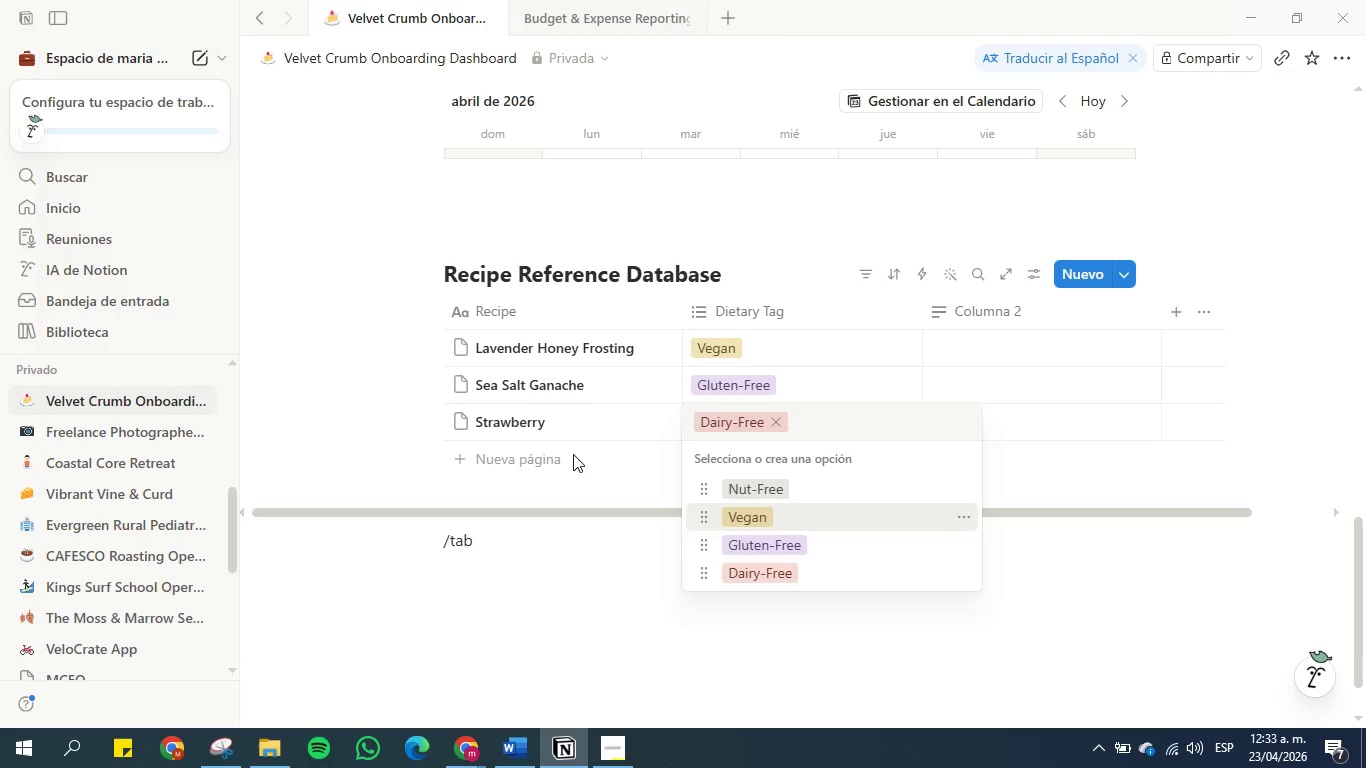 
double_click([542, 454])
 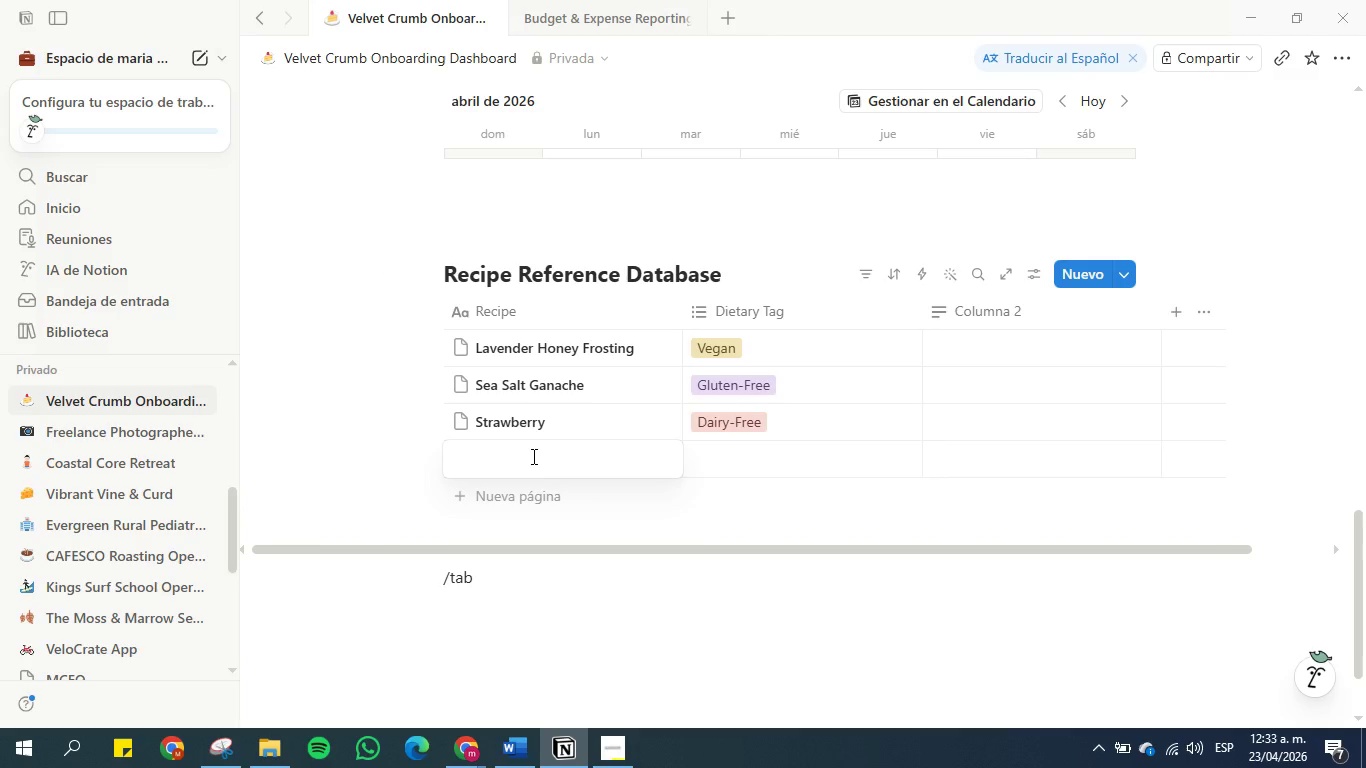 
wait(5.3)
 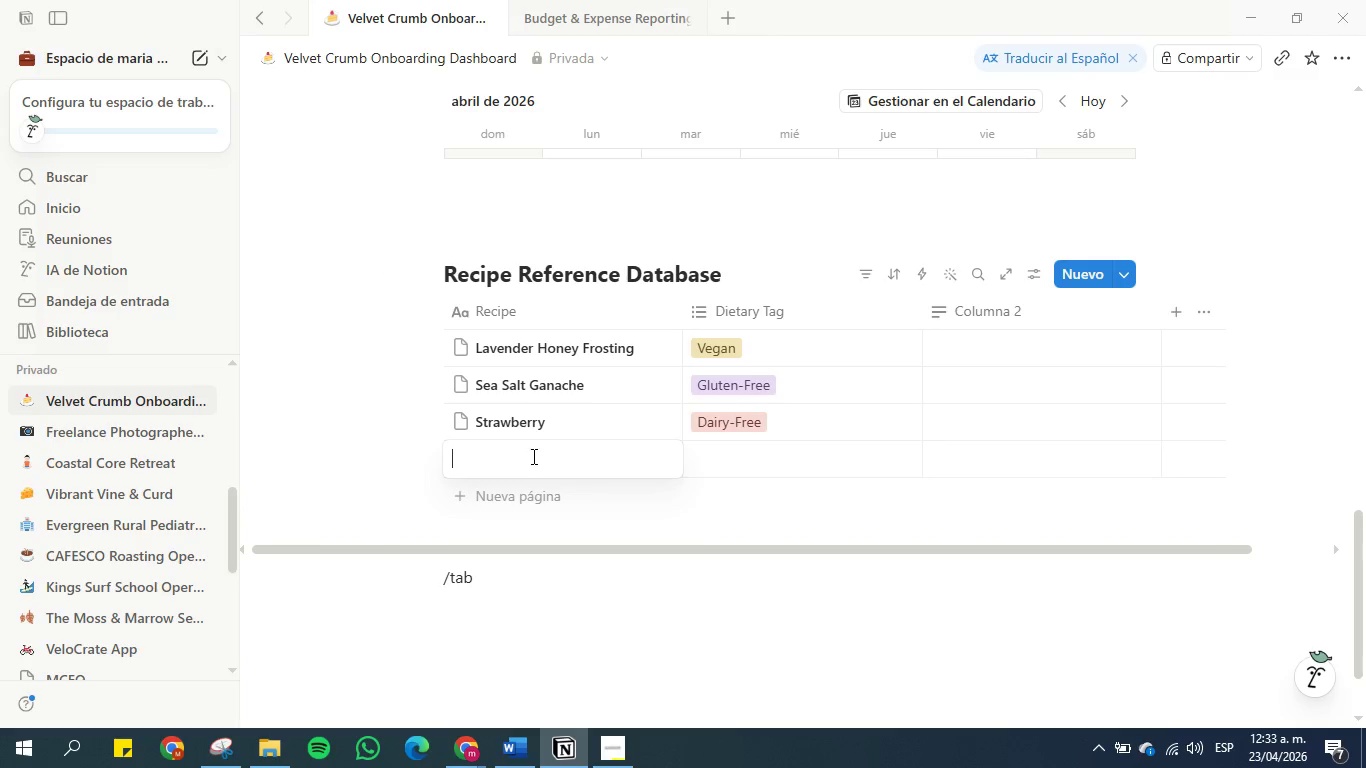 
double_click([570, 416])
 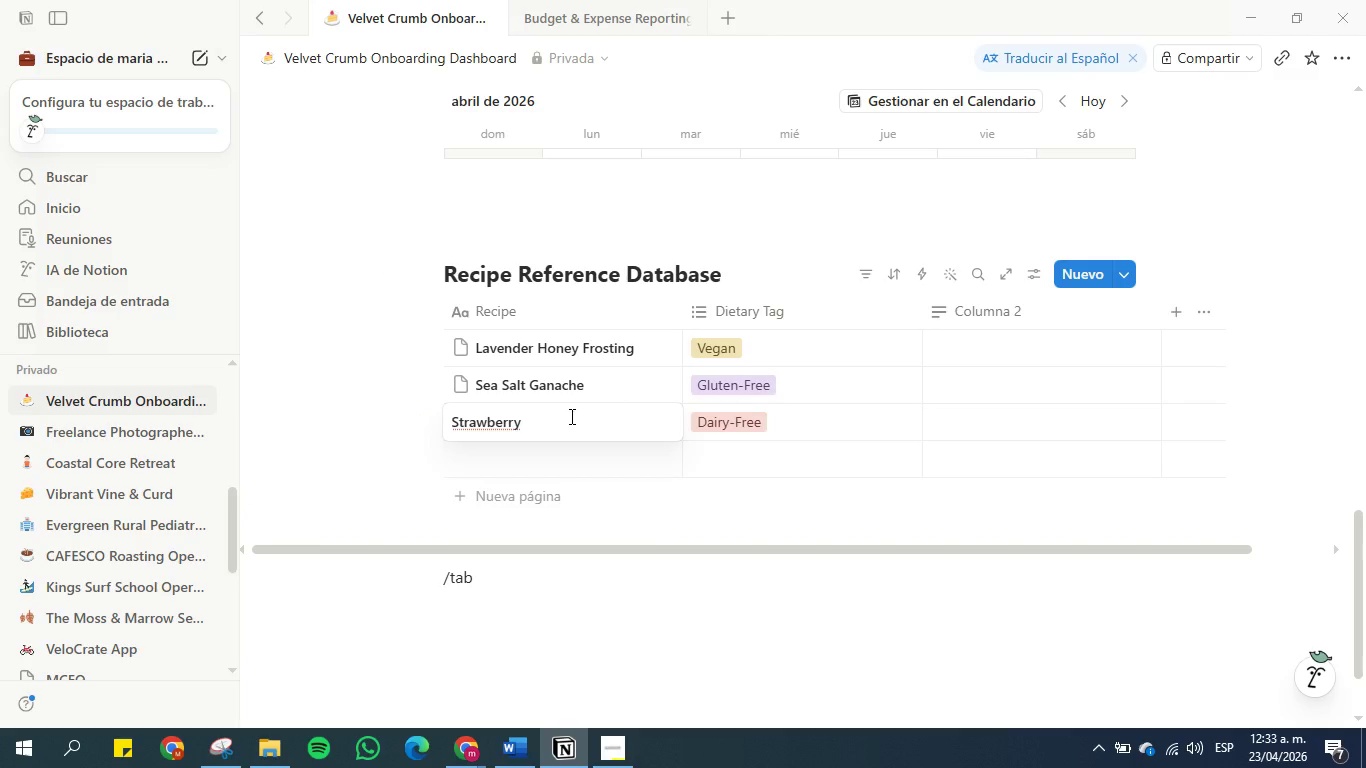 
type( Macaron Filling)
 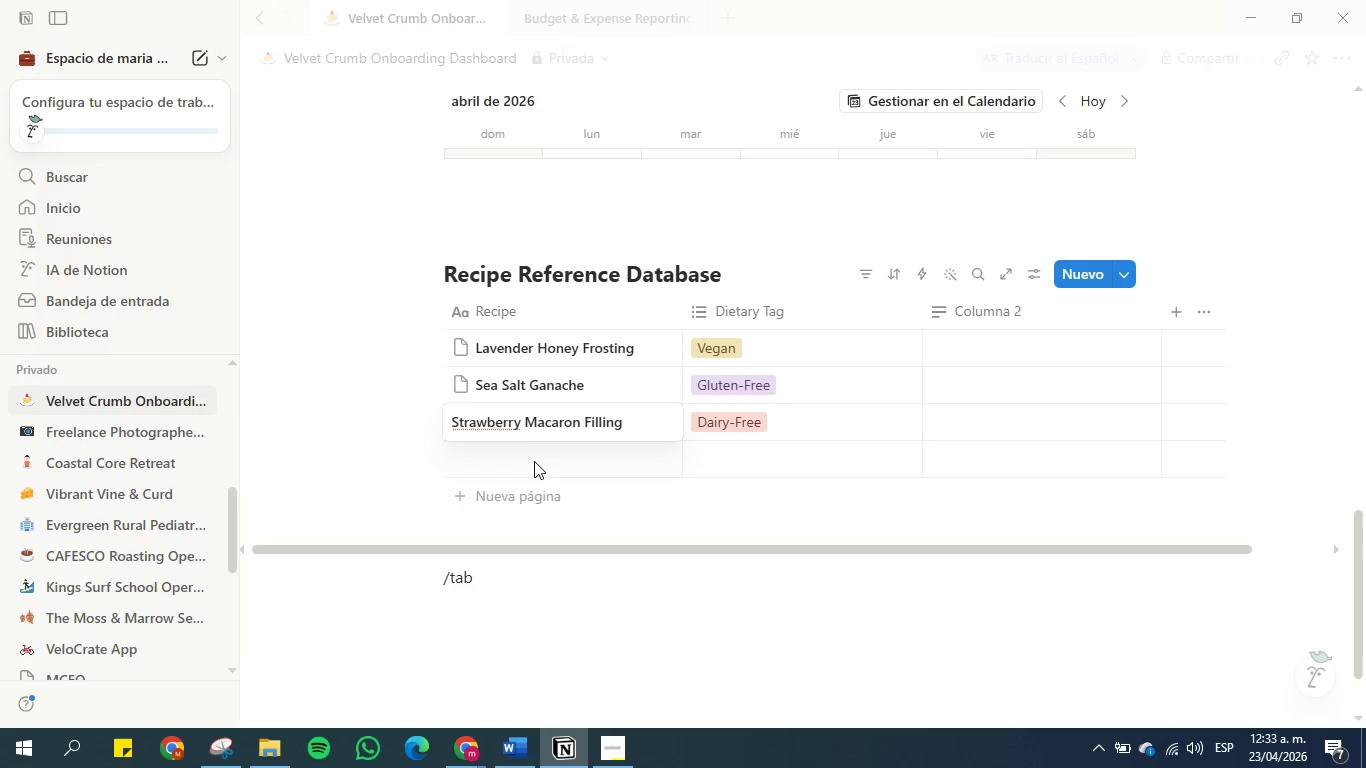 
left_click([534, 462])
 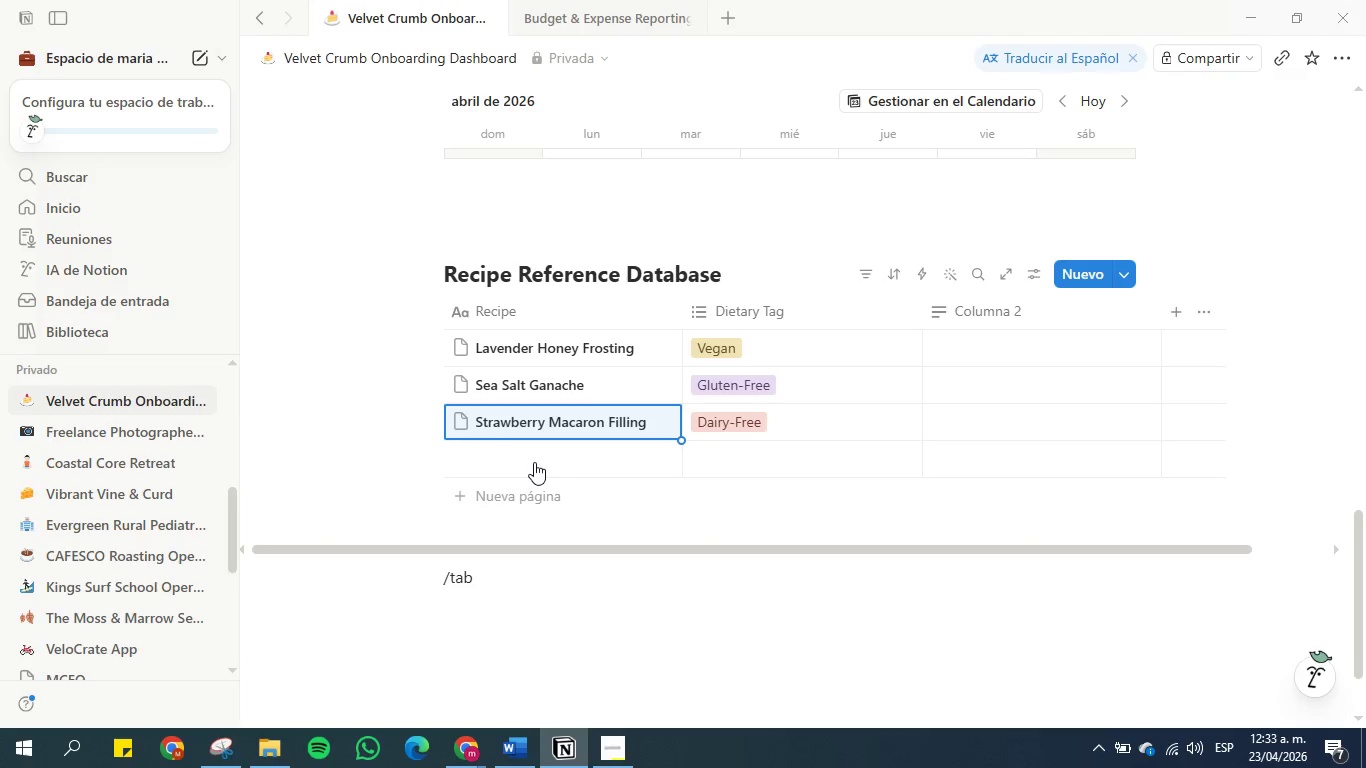 
left_click([537, 455])
 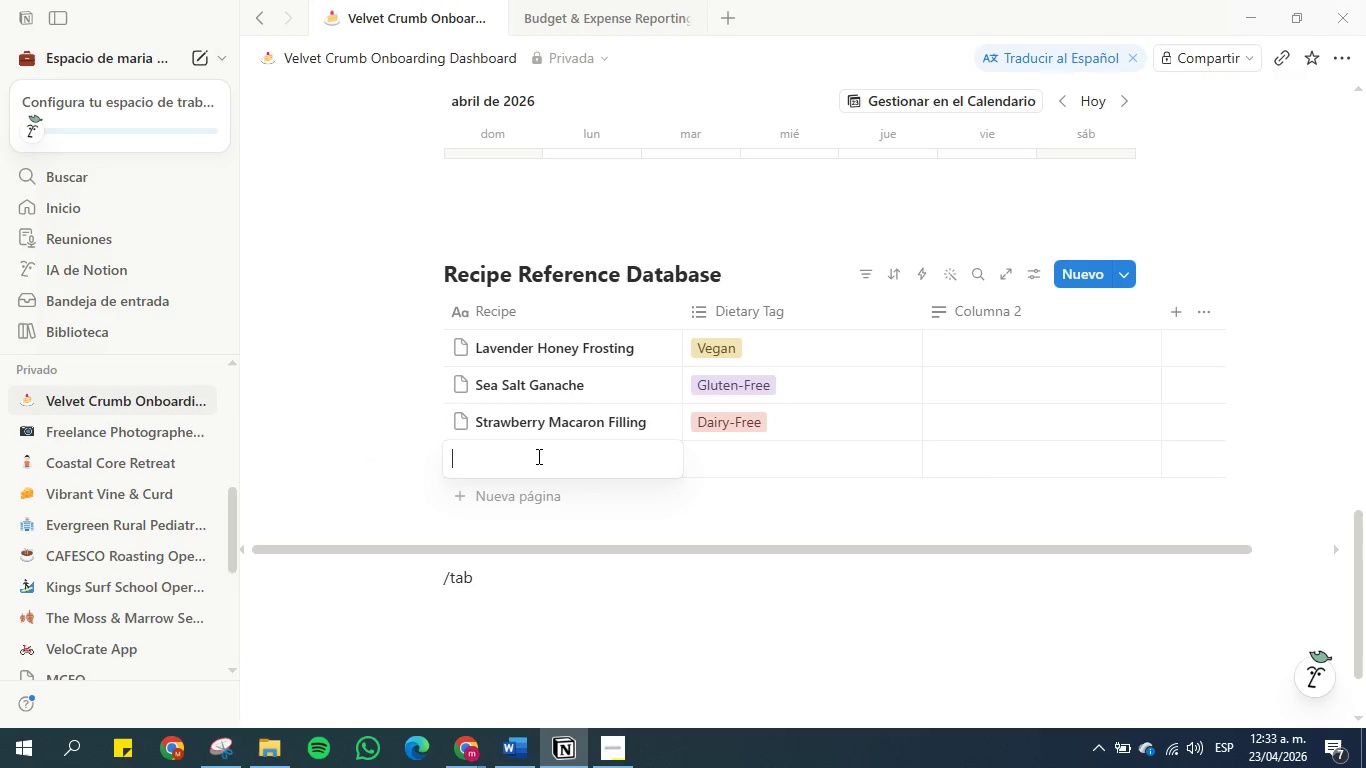 
type(Coconut Vegan Frosting)
 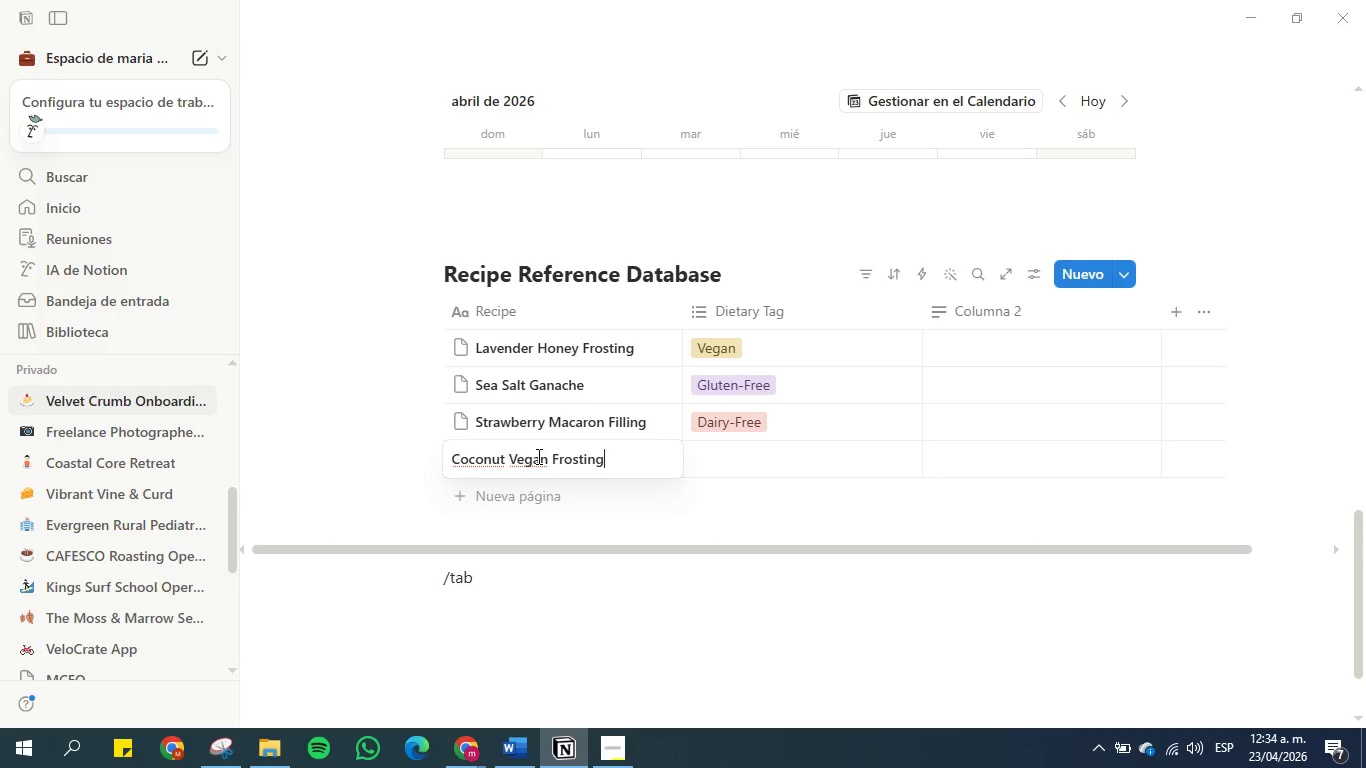 
key(Enter)
 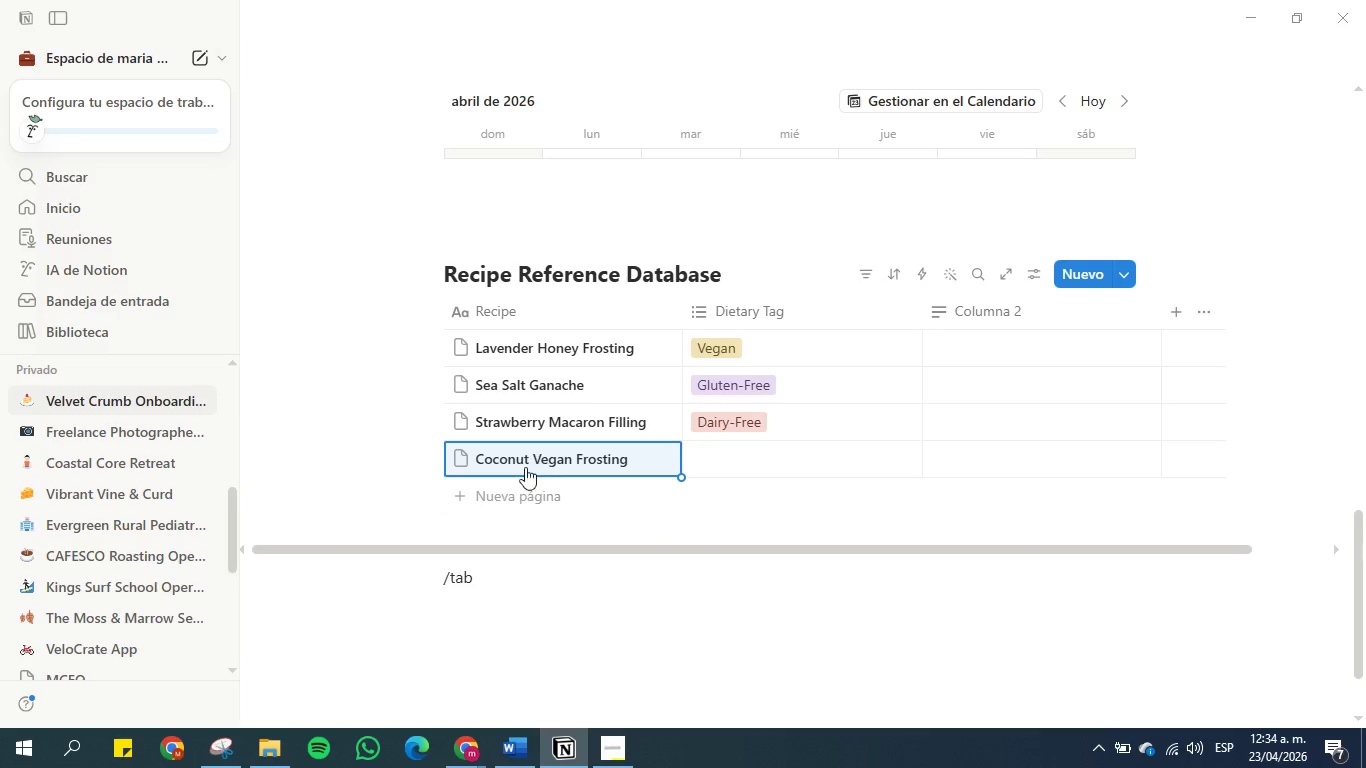 
left_click([506, 500])
 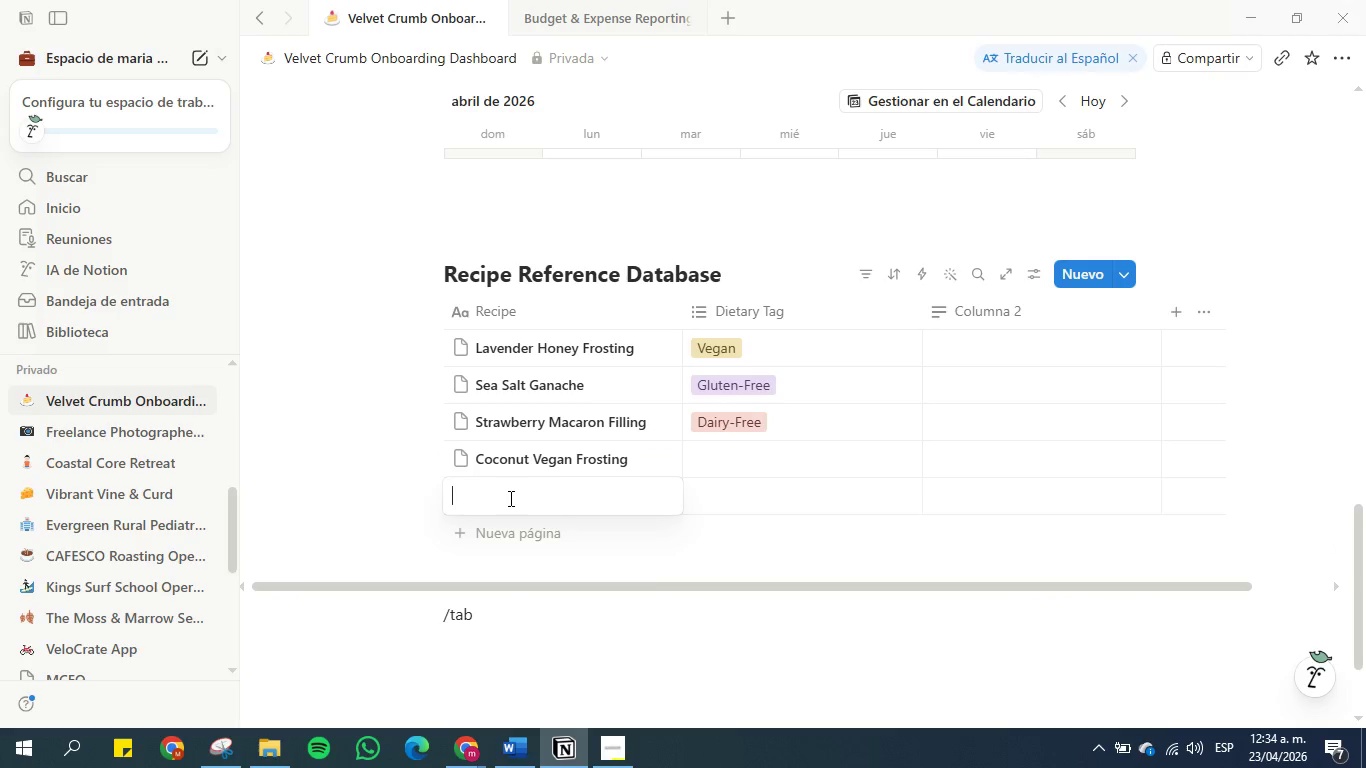 
type(Lemn Curd Filling)
 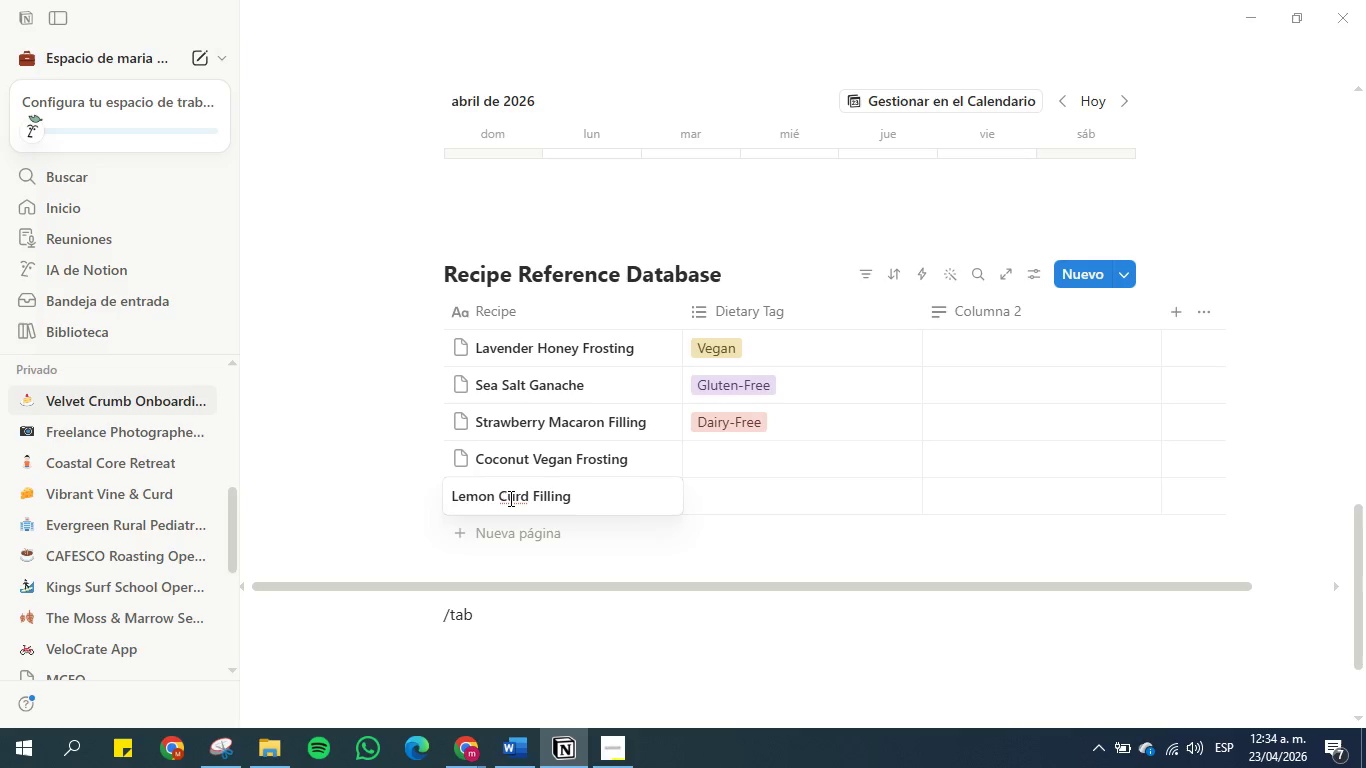 
hold_key(key=O, duration=0.42)
 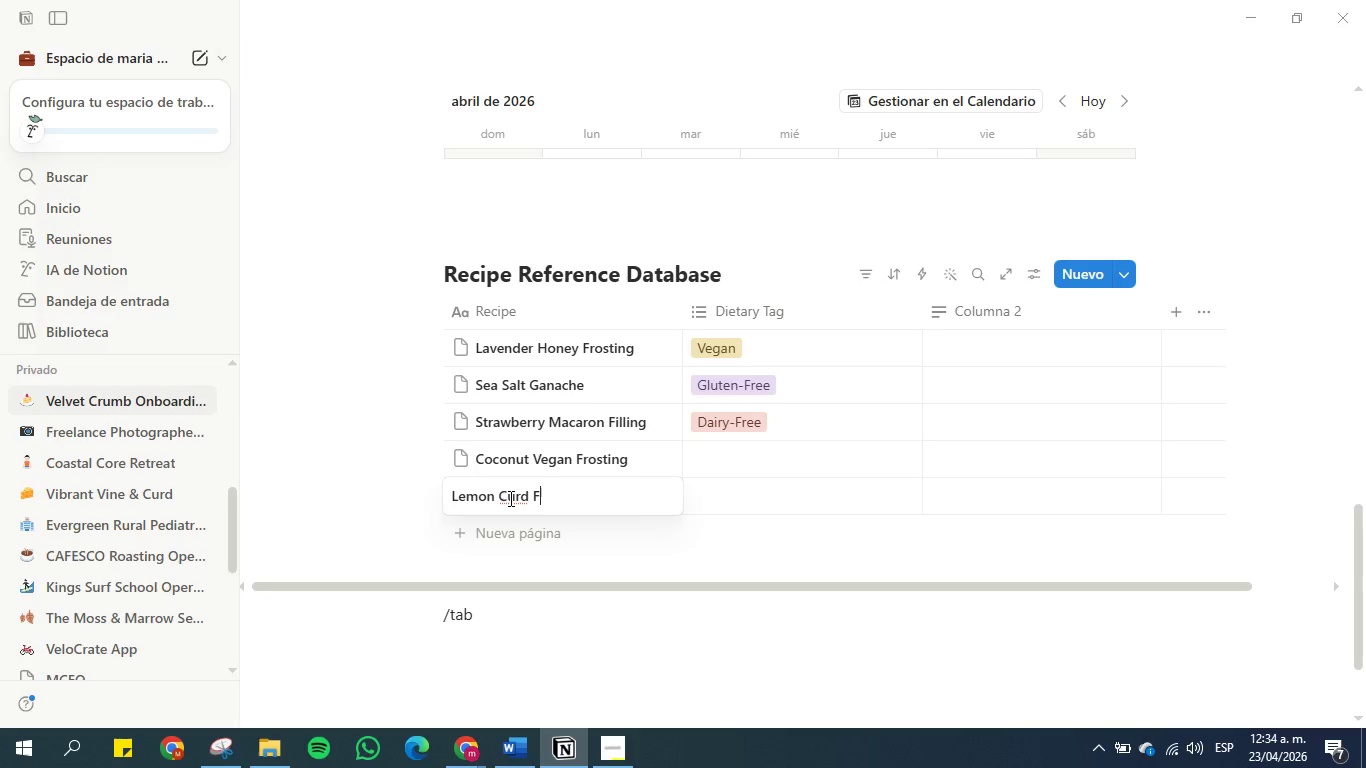 
double_click([743, 502])
 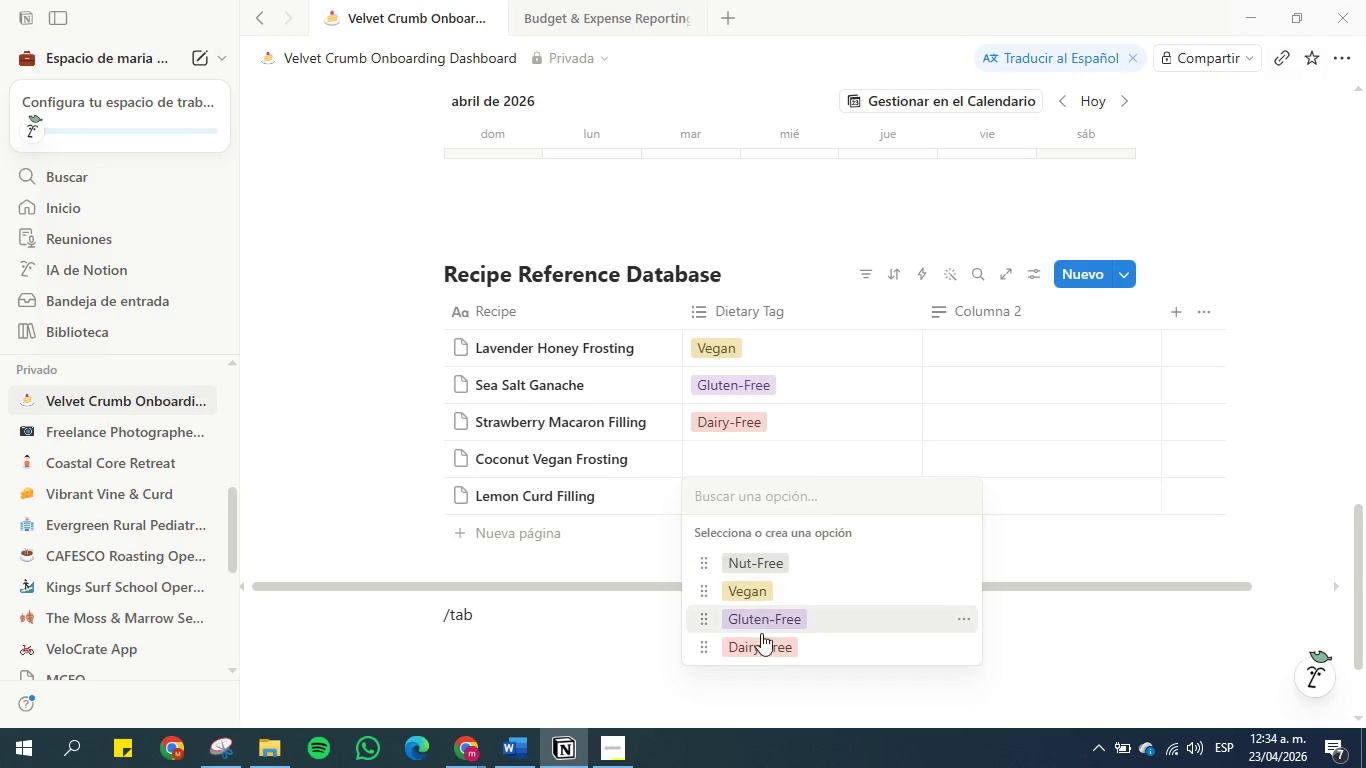 
left_click([761, 656])
 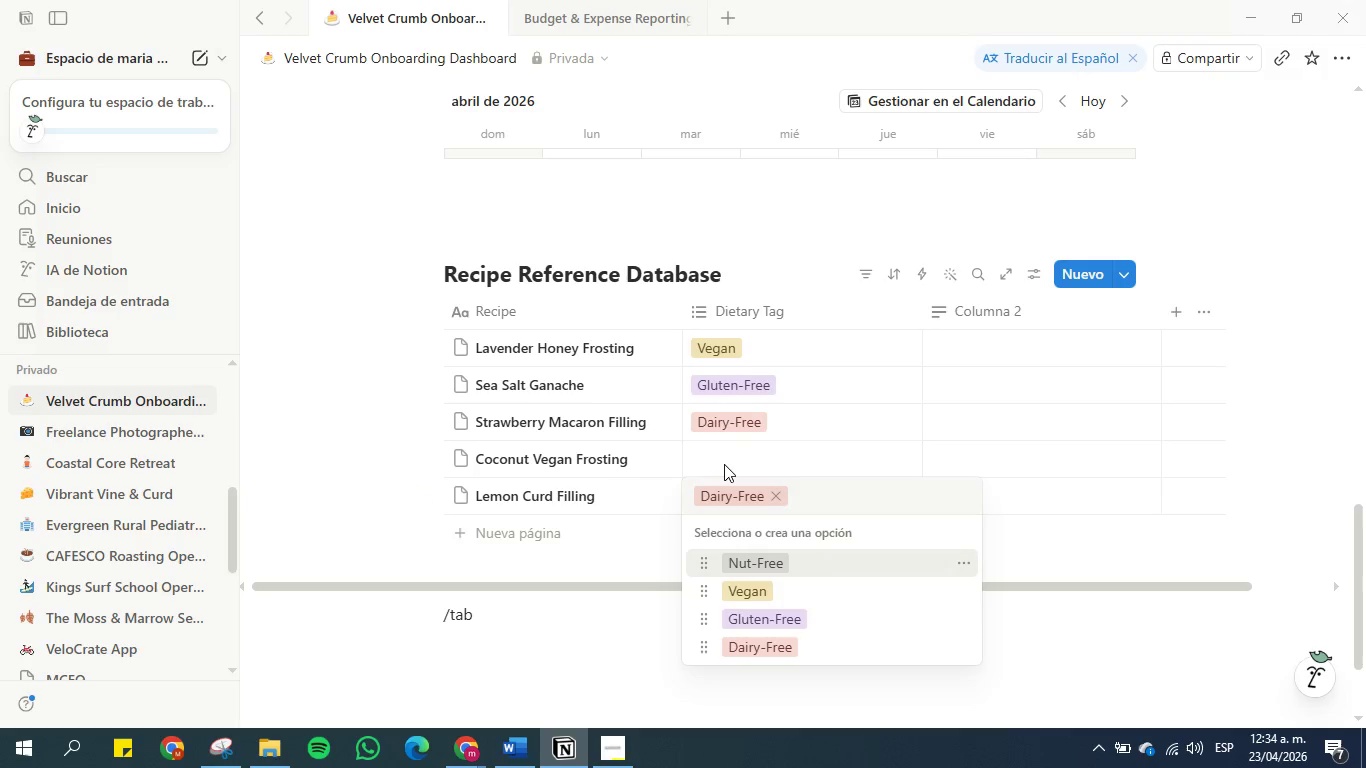 
double_click([724, 464])
 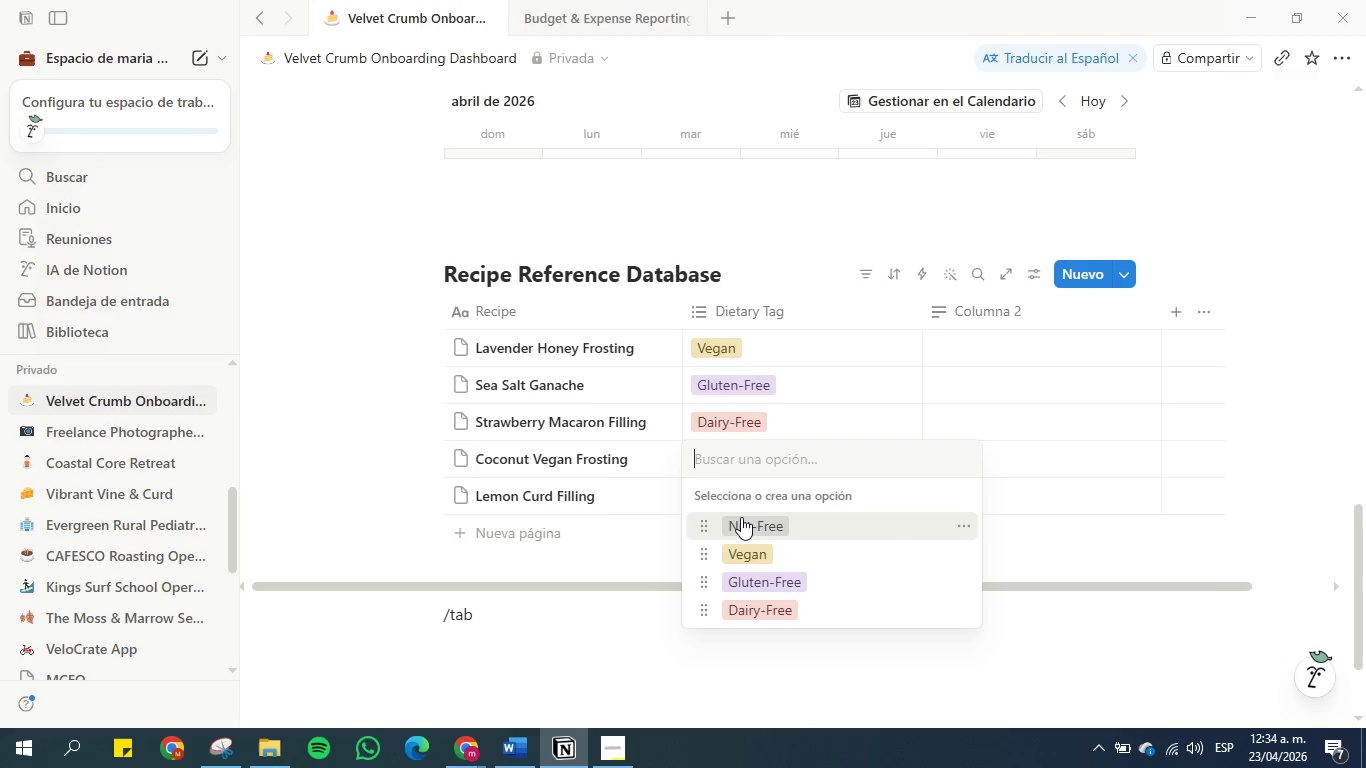 
left_click([741, 517])
 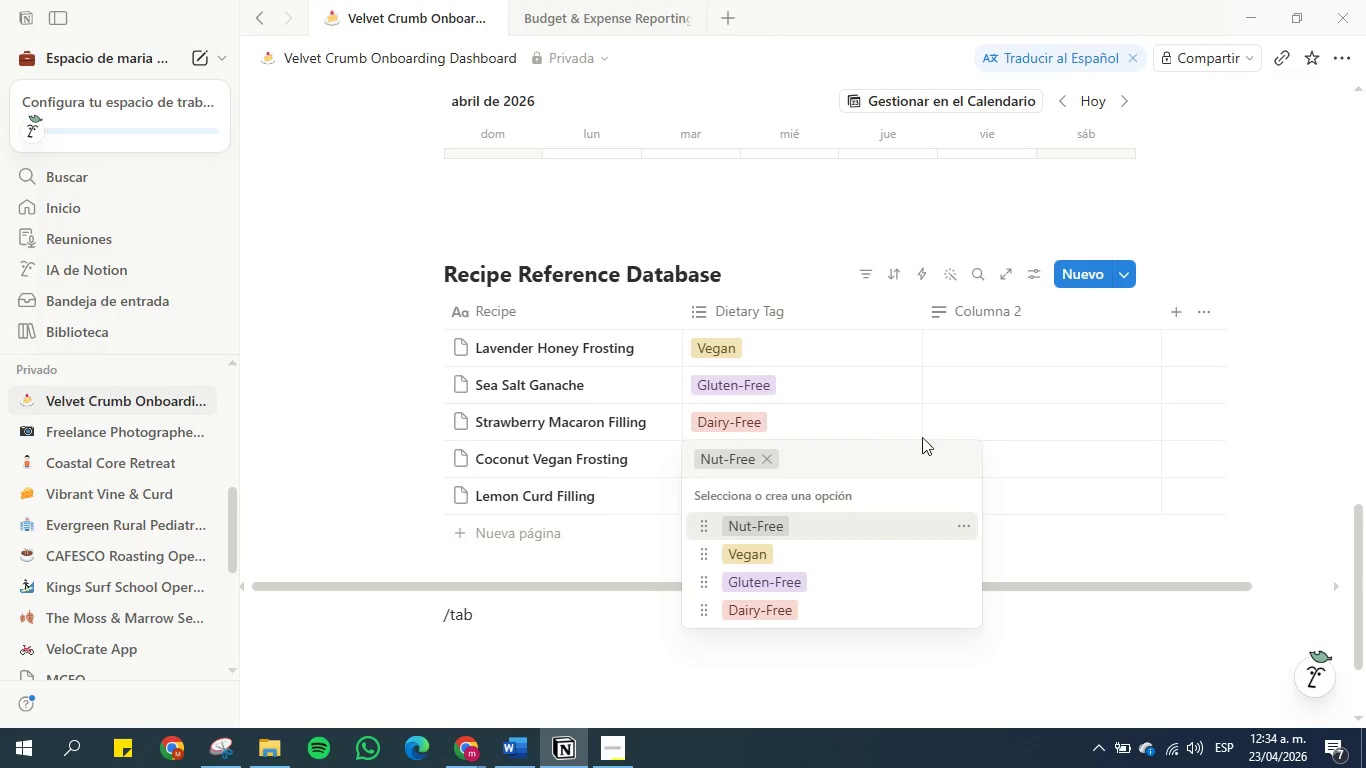 
left_click([997, 437])
 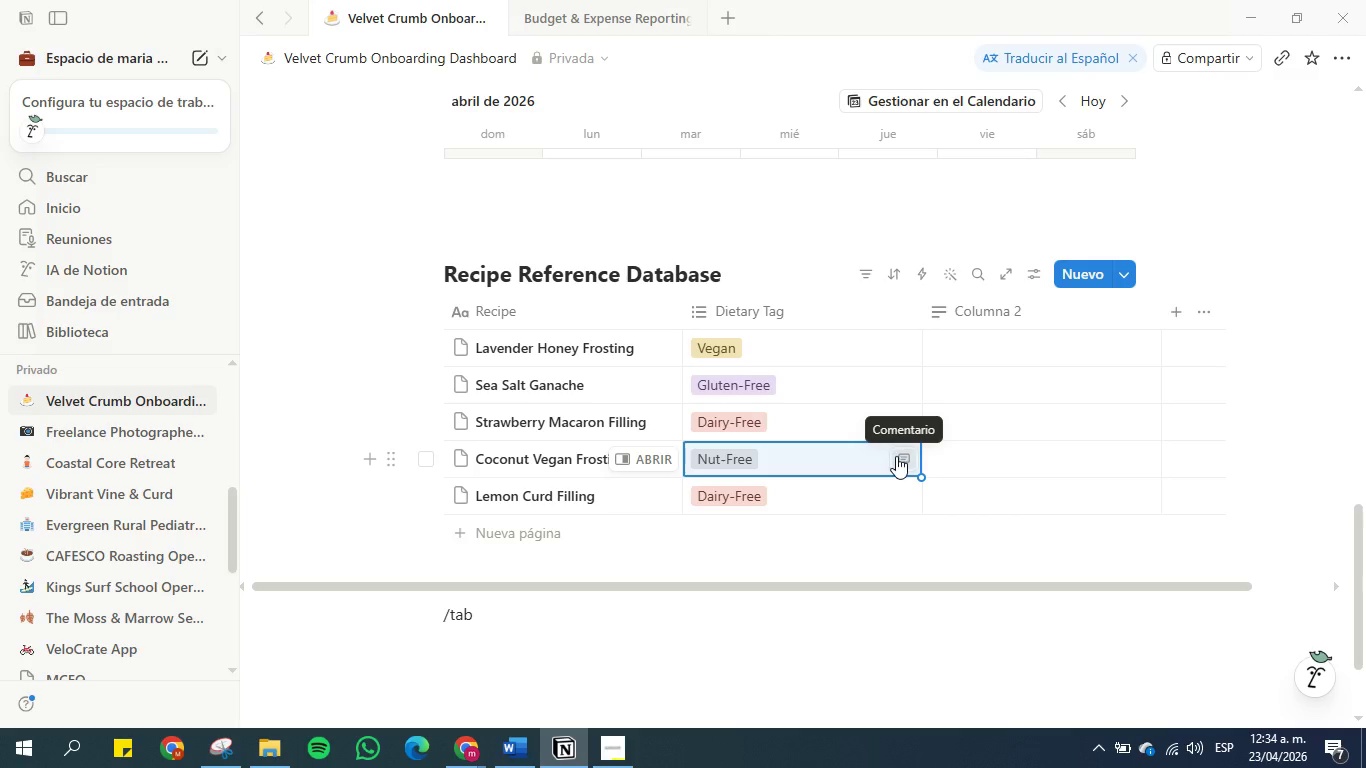 
wait(16.19)
 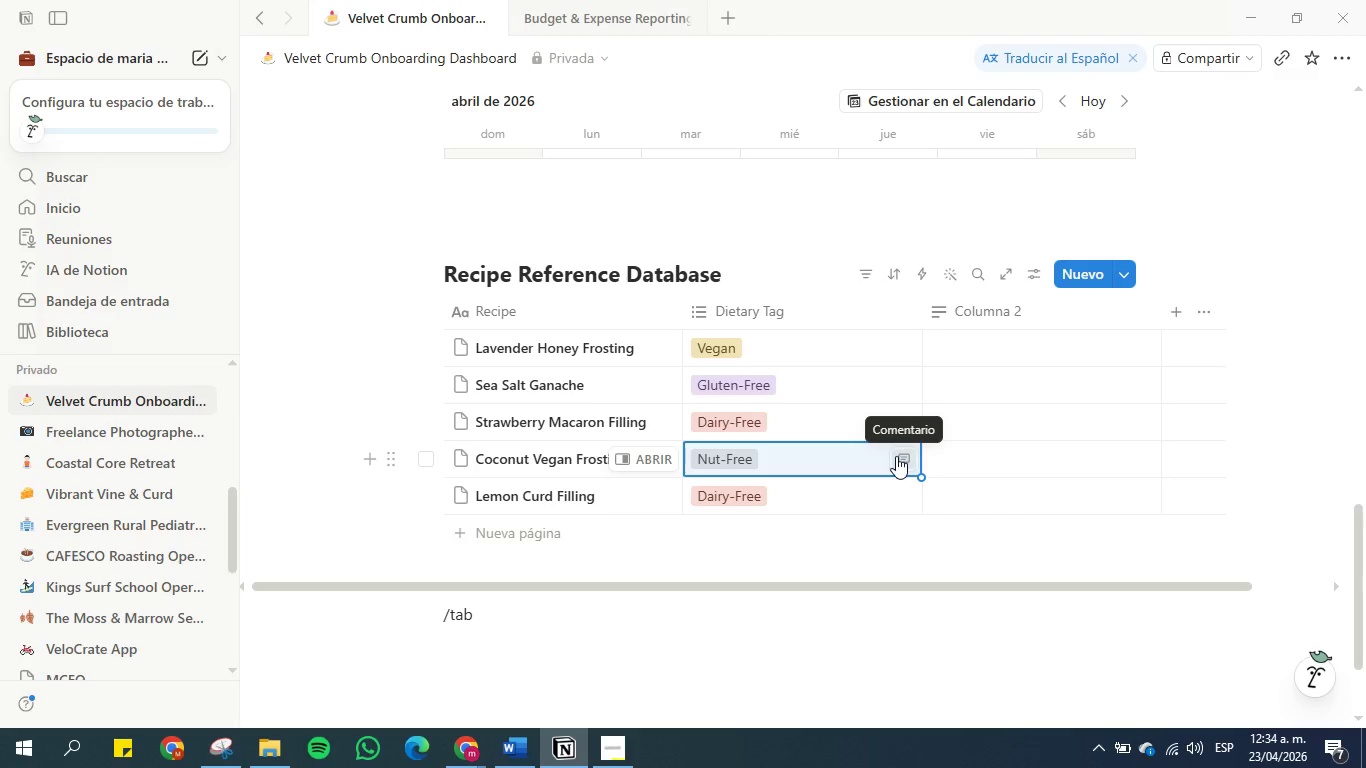 
left_click([737, 223])
 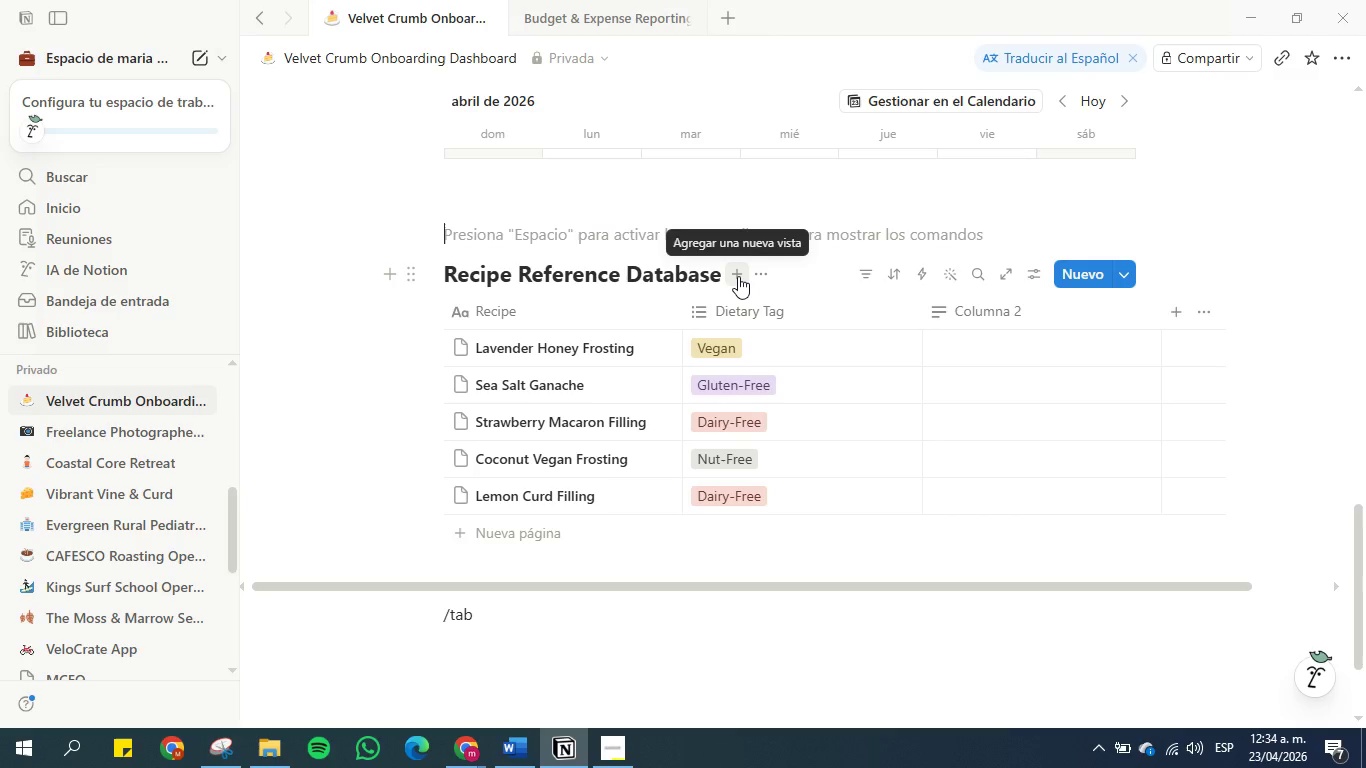 
left_click([738, 276])
 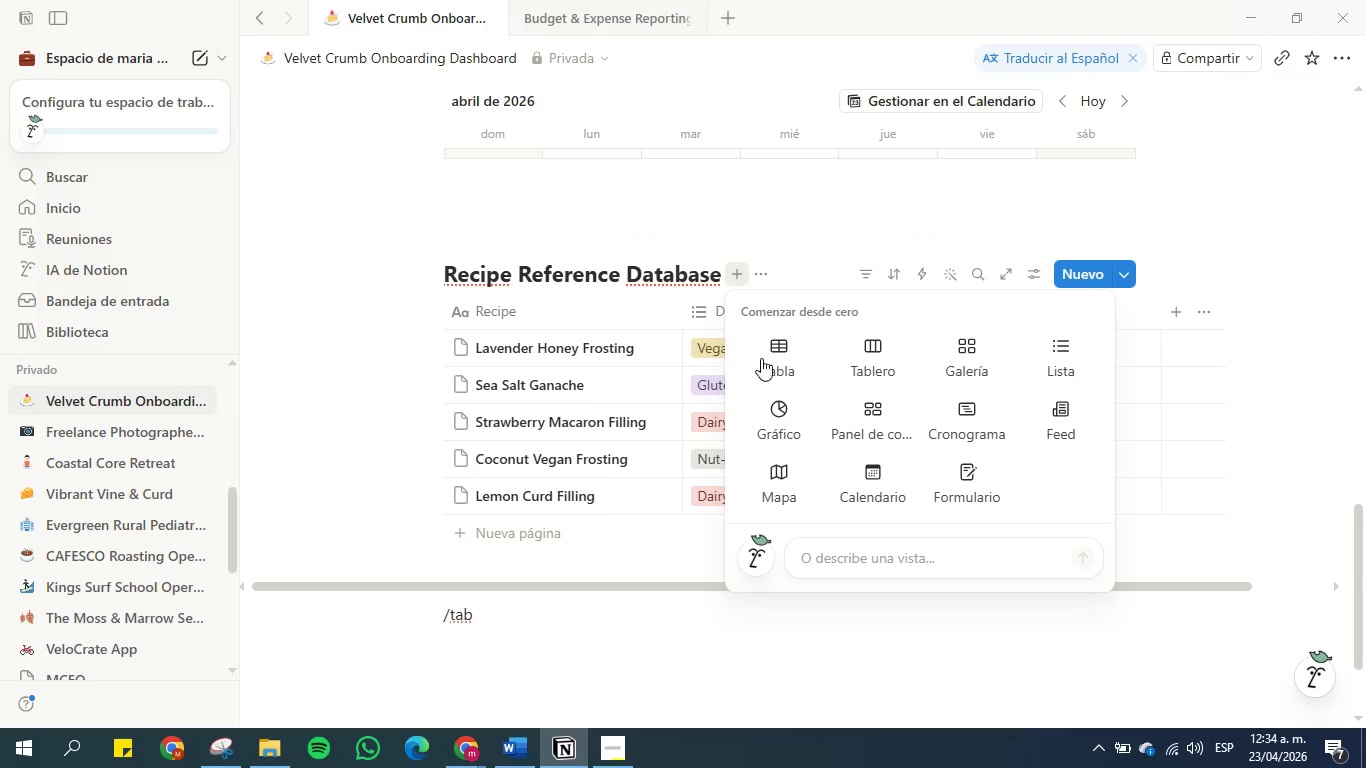 
left_click([982, 356])
 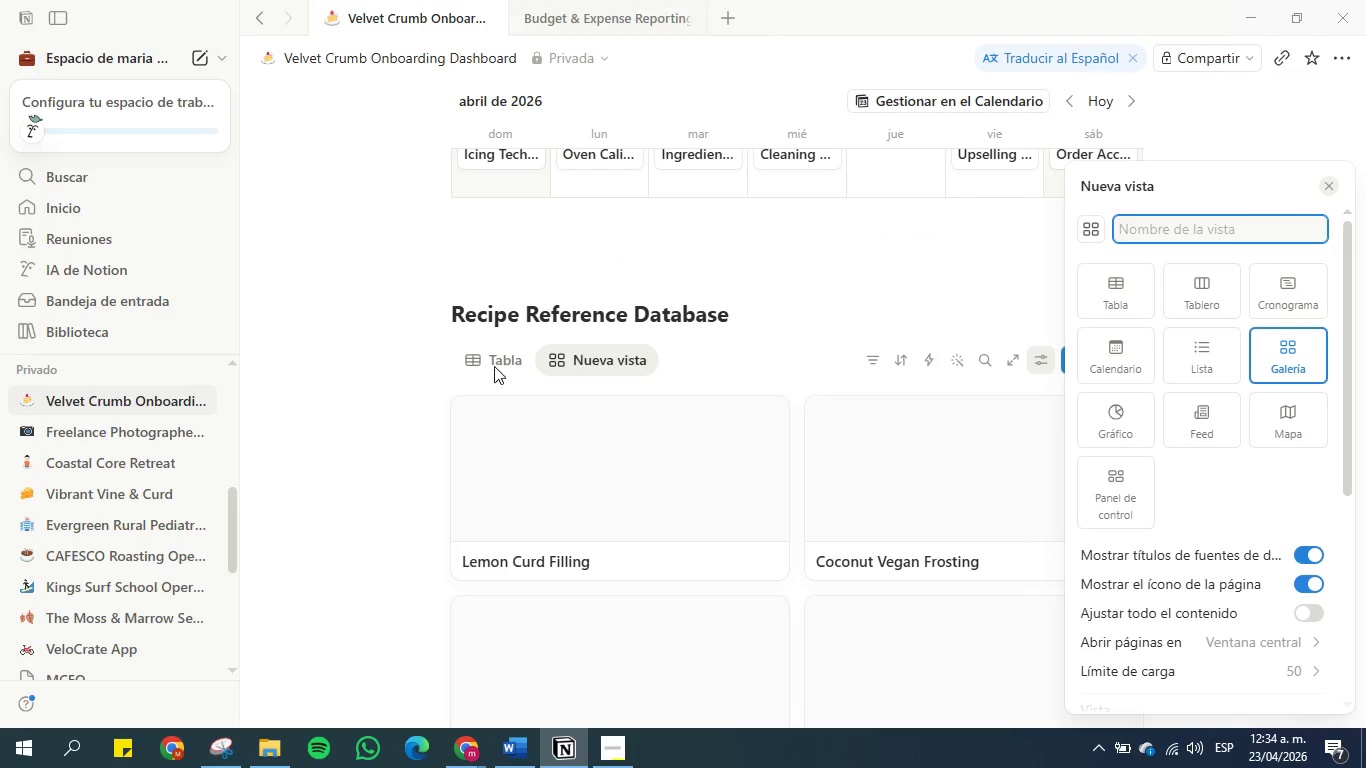 
double_click([506, 355])
 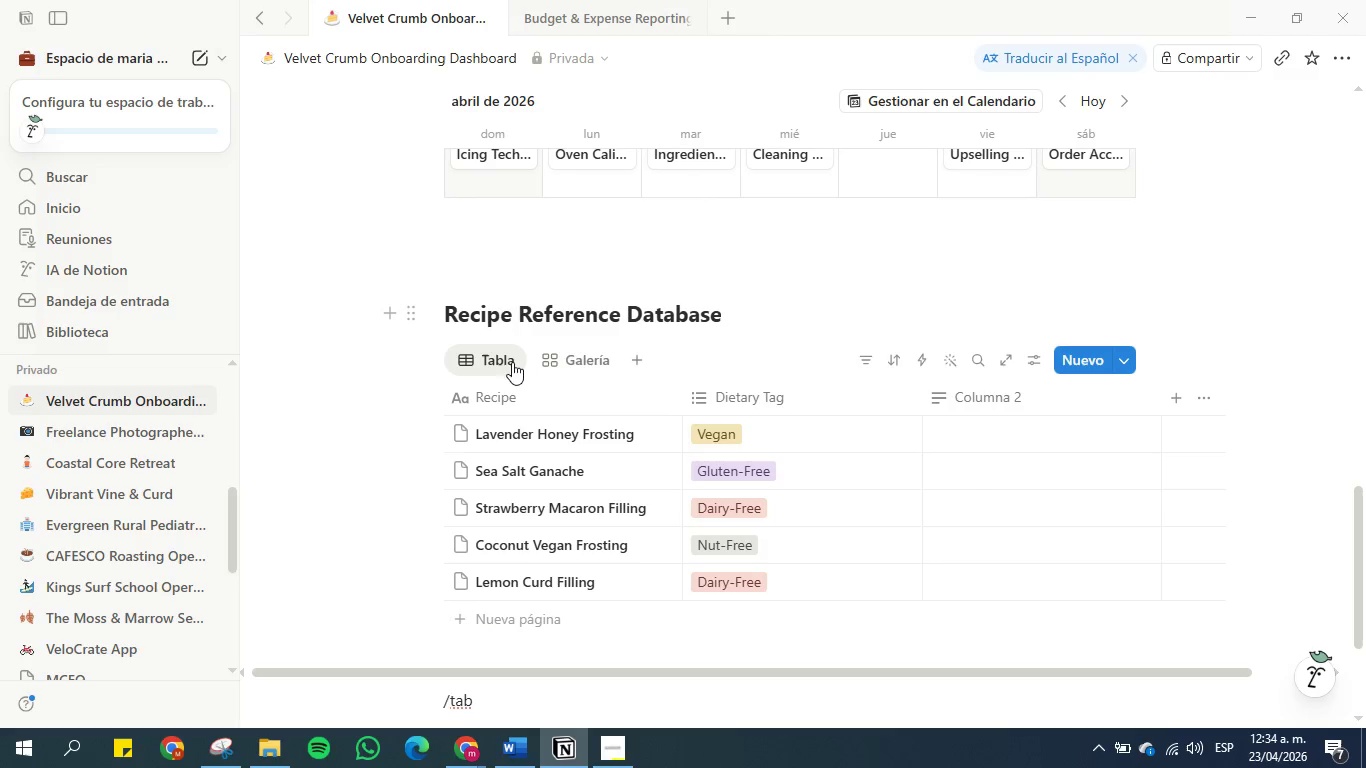 
left_click([486, 356])
 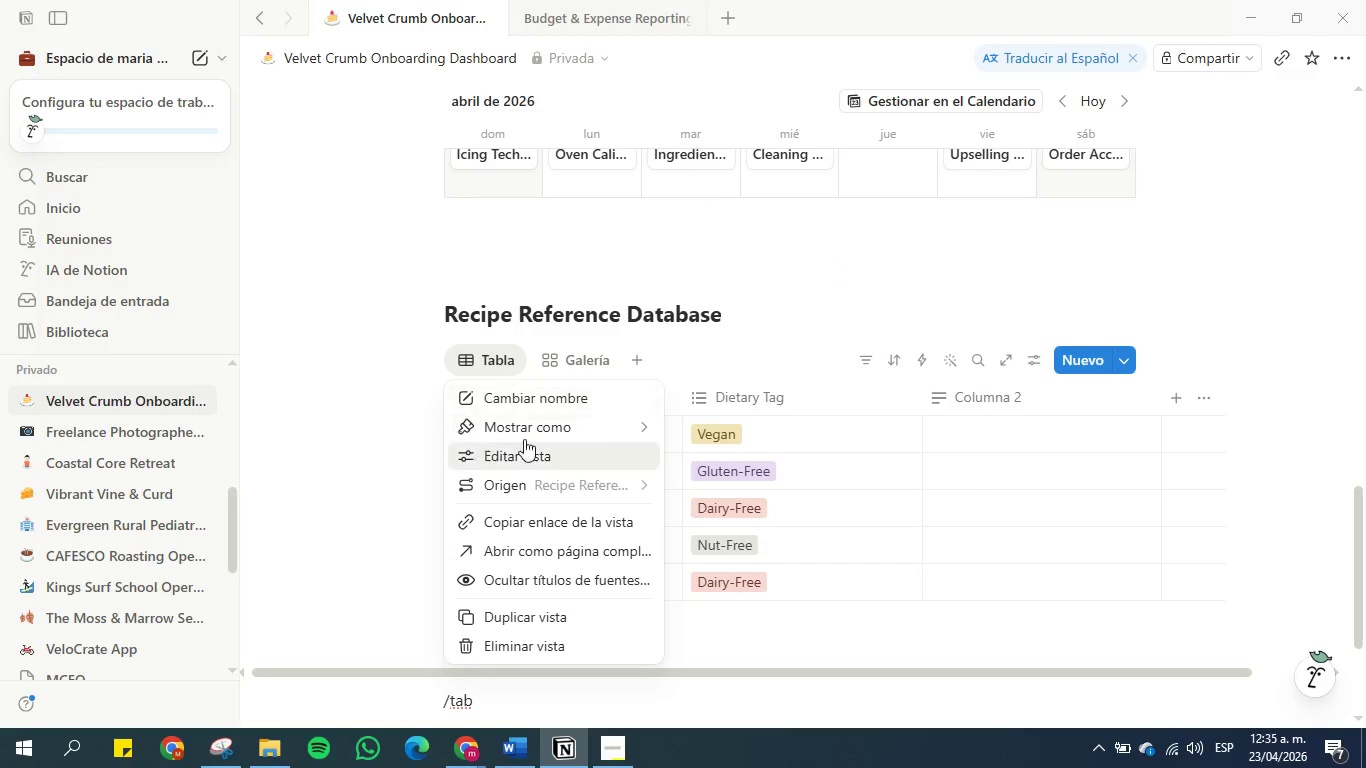 
left_click([530, 394])
 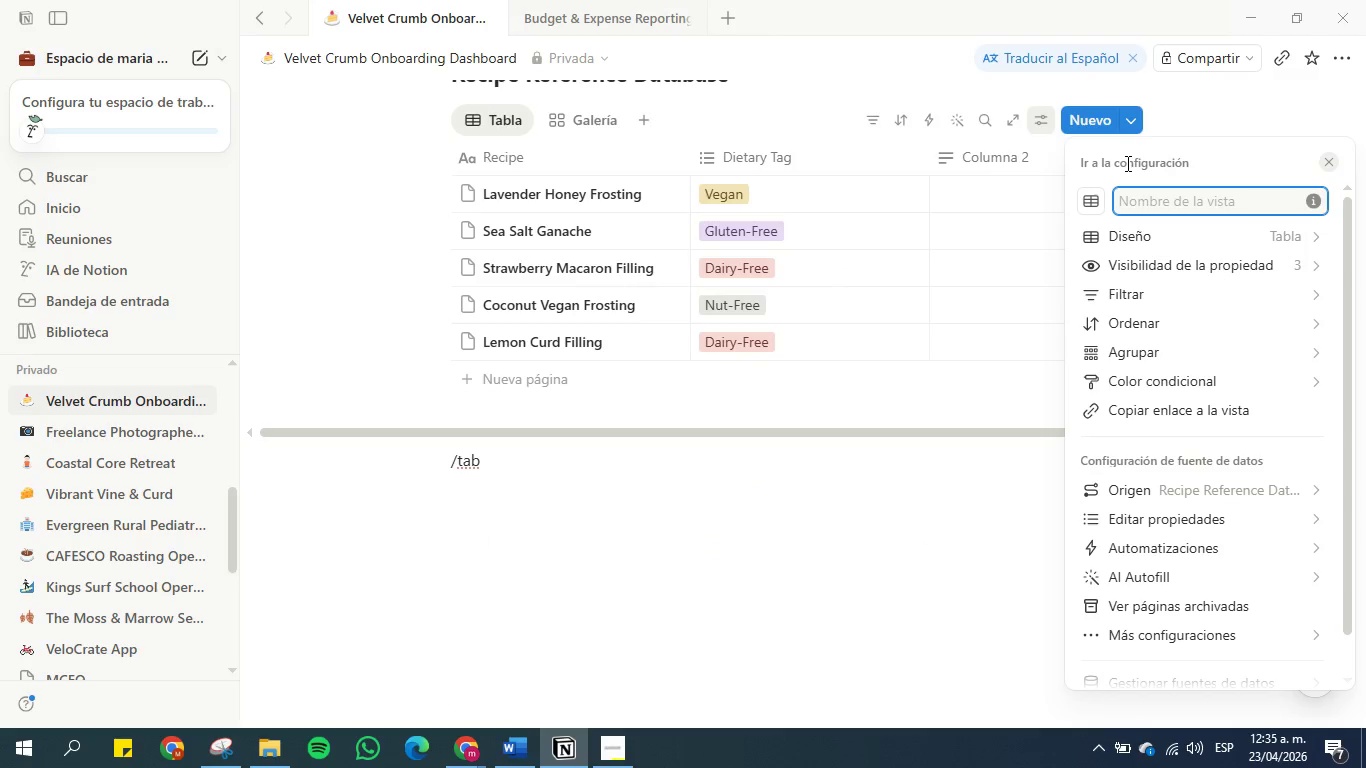 
type(Table)
 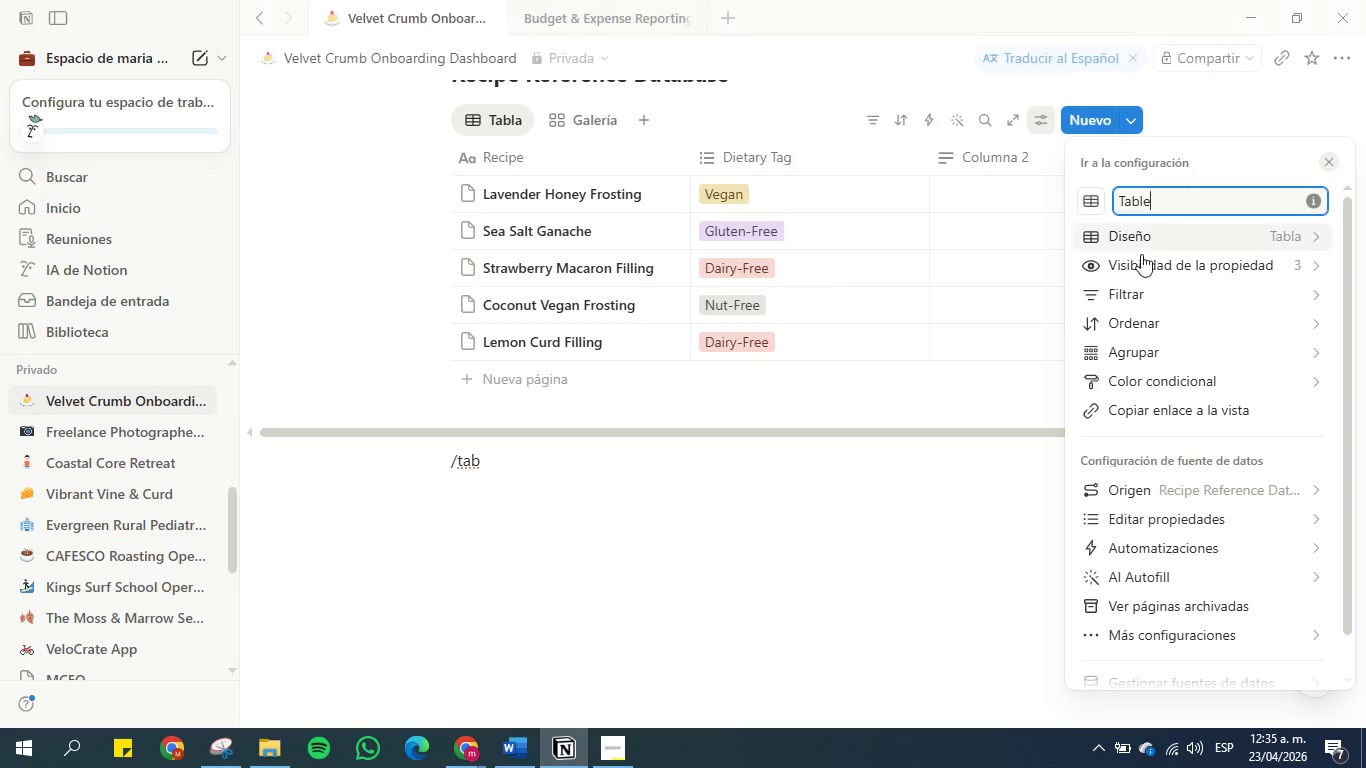 
left_click([872, 527])
 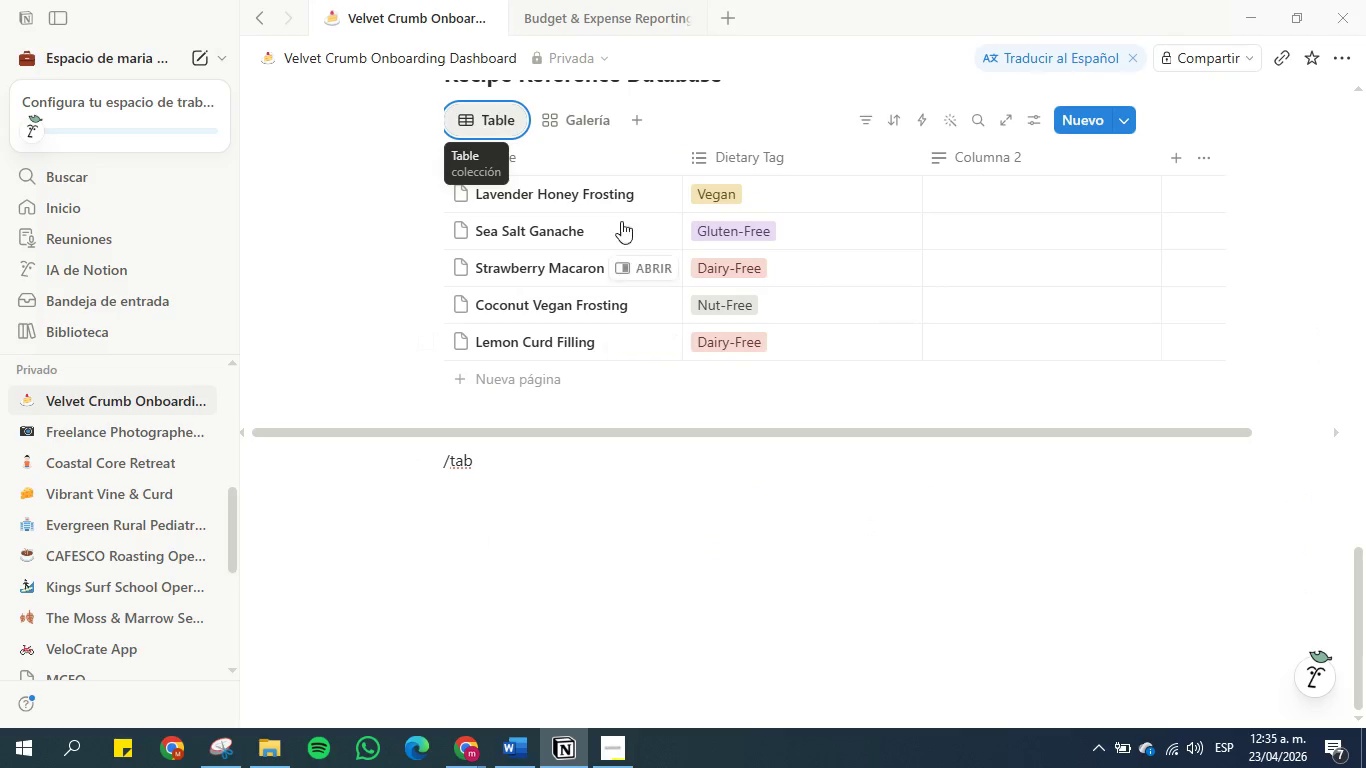 
scroll: coordinate [616, 171], scroll_direction: none, amount: 0.0
 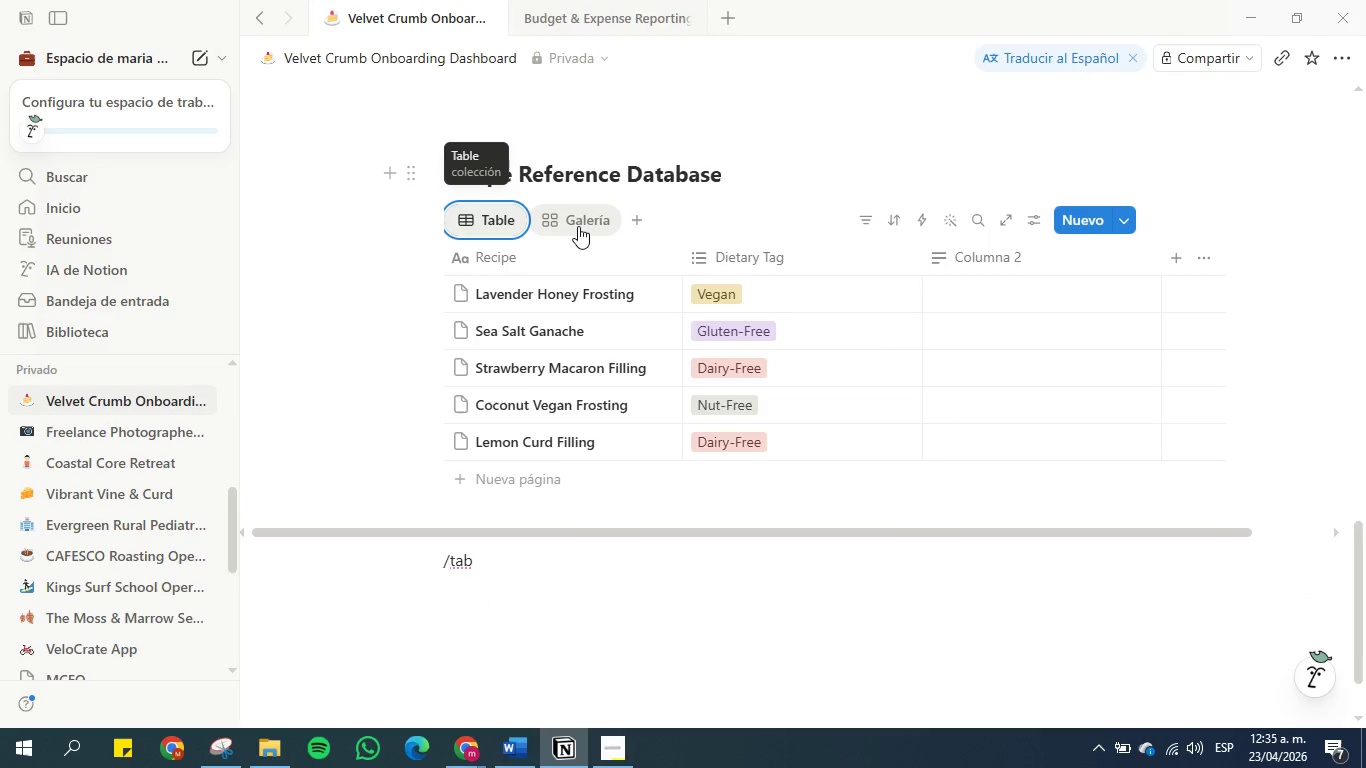 
left_click([579, 225])
 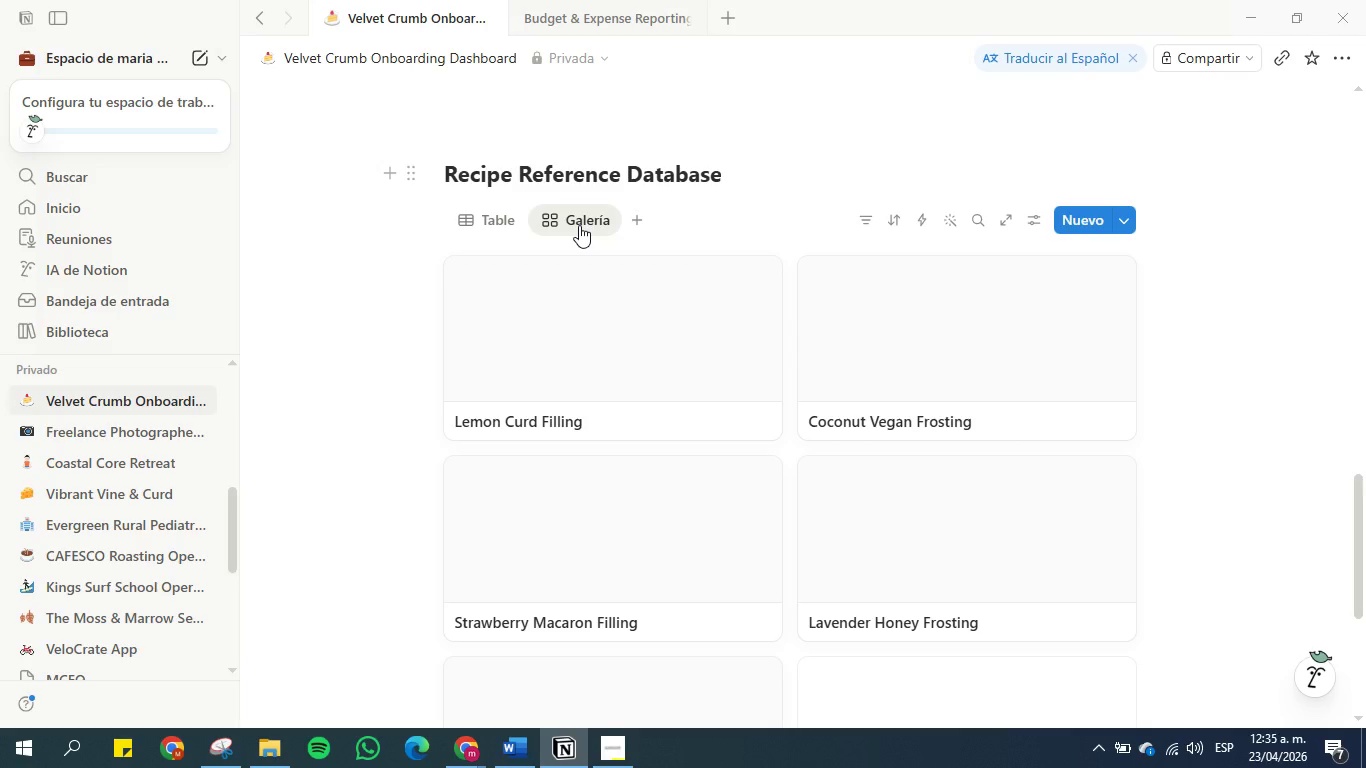 
wait(7.11)
 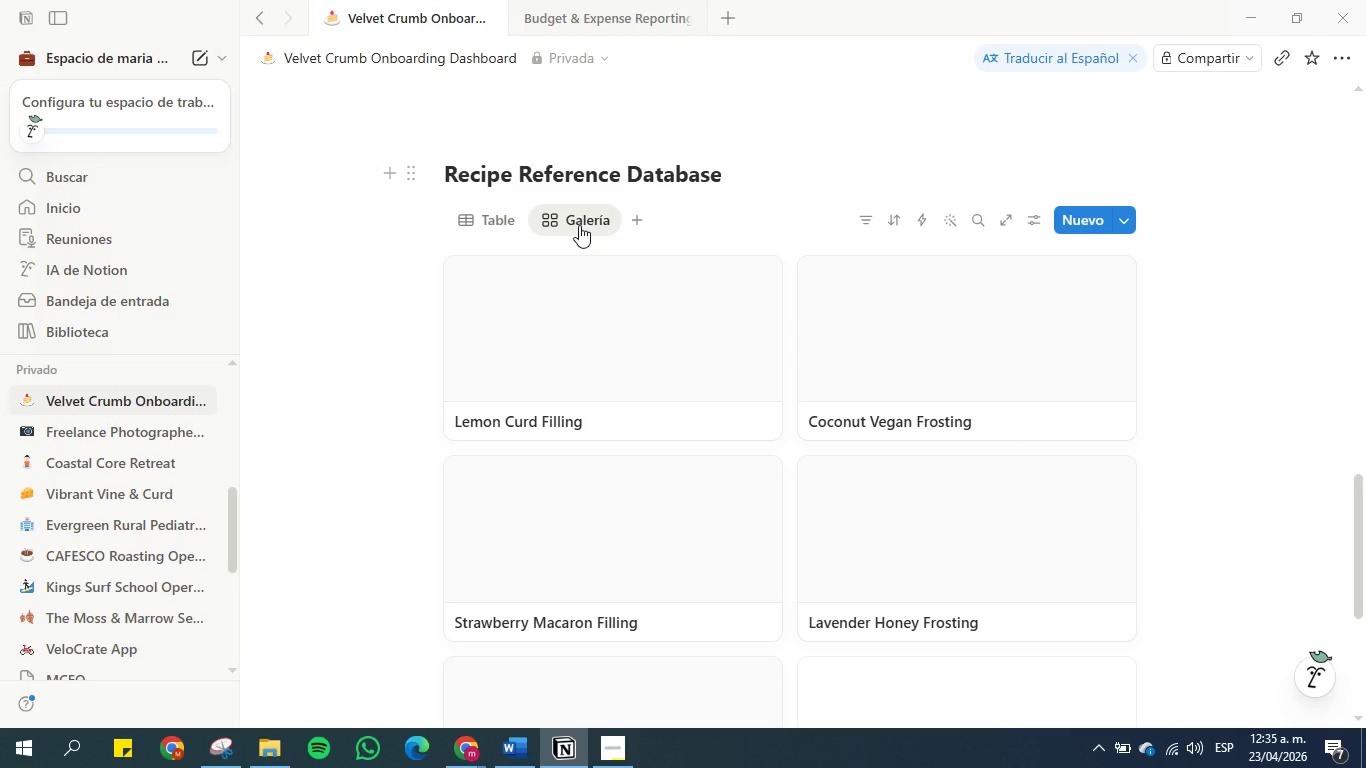 
left_click([528, 756])
 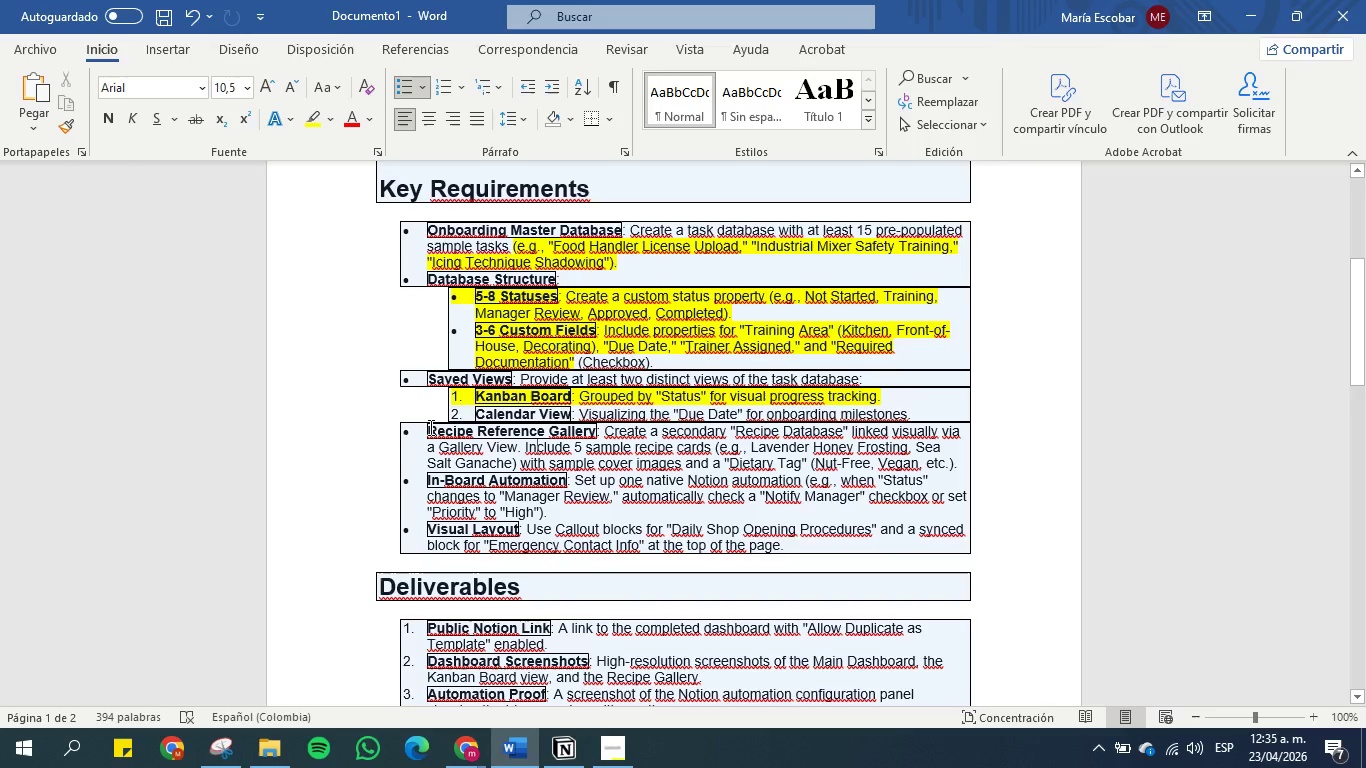 
wait(7.64)
 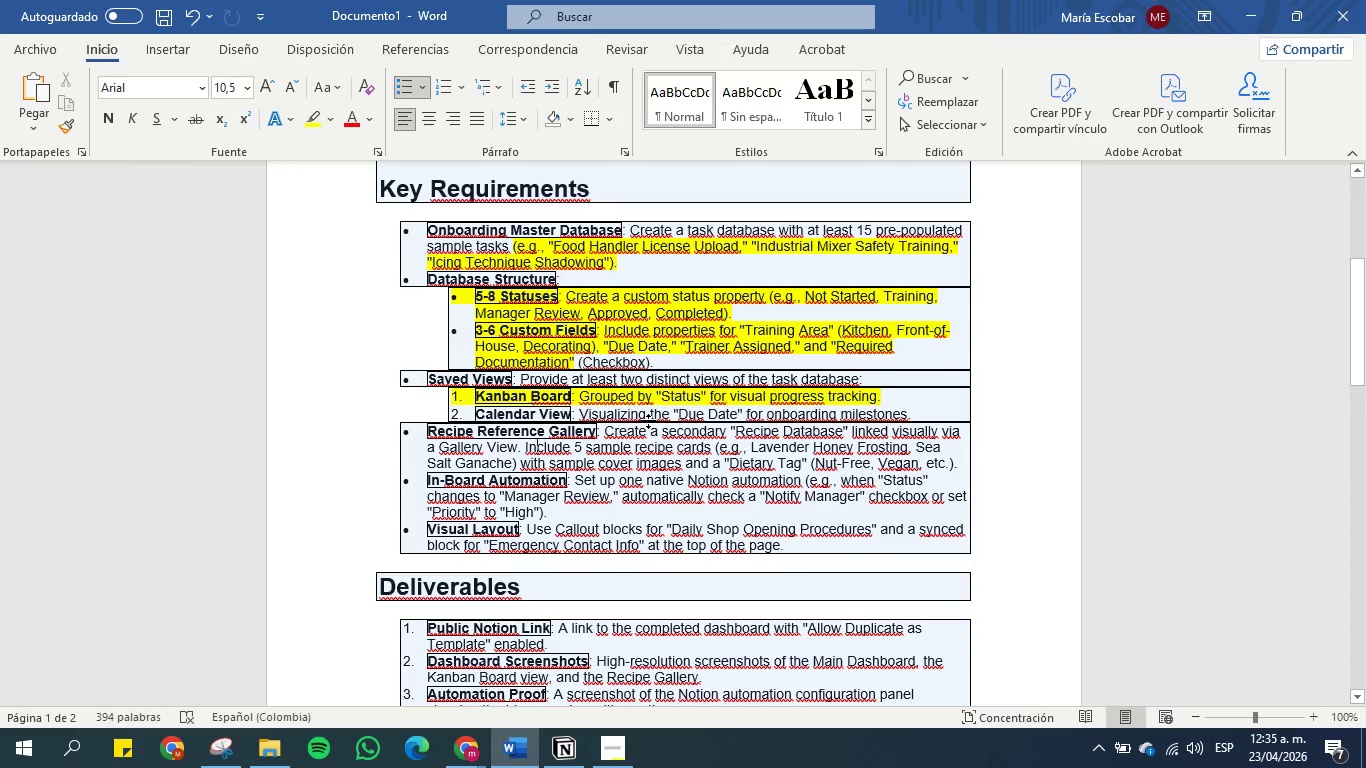 
left_click_drag(start_coordinate=[551, 433], to_coordinate=[592, 434])
 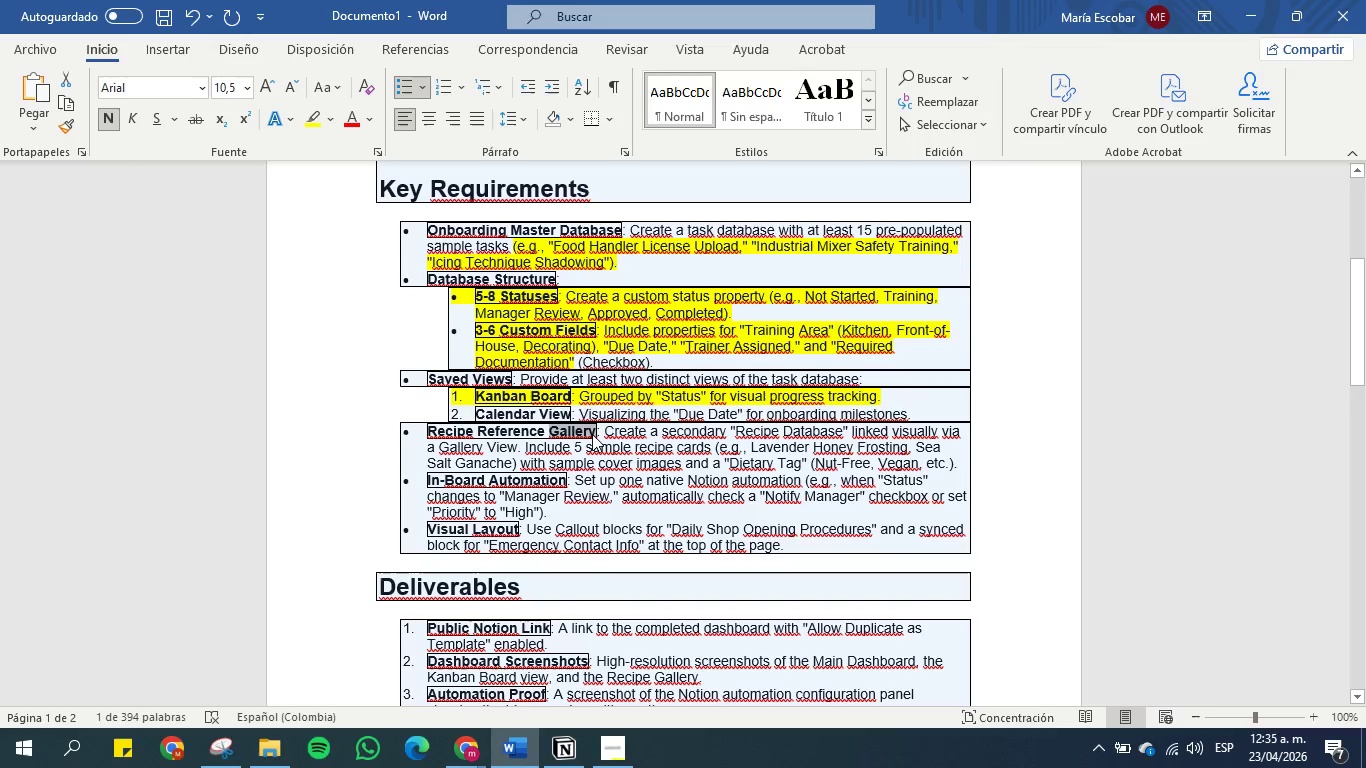 
key(Control+C)
 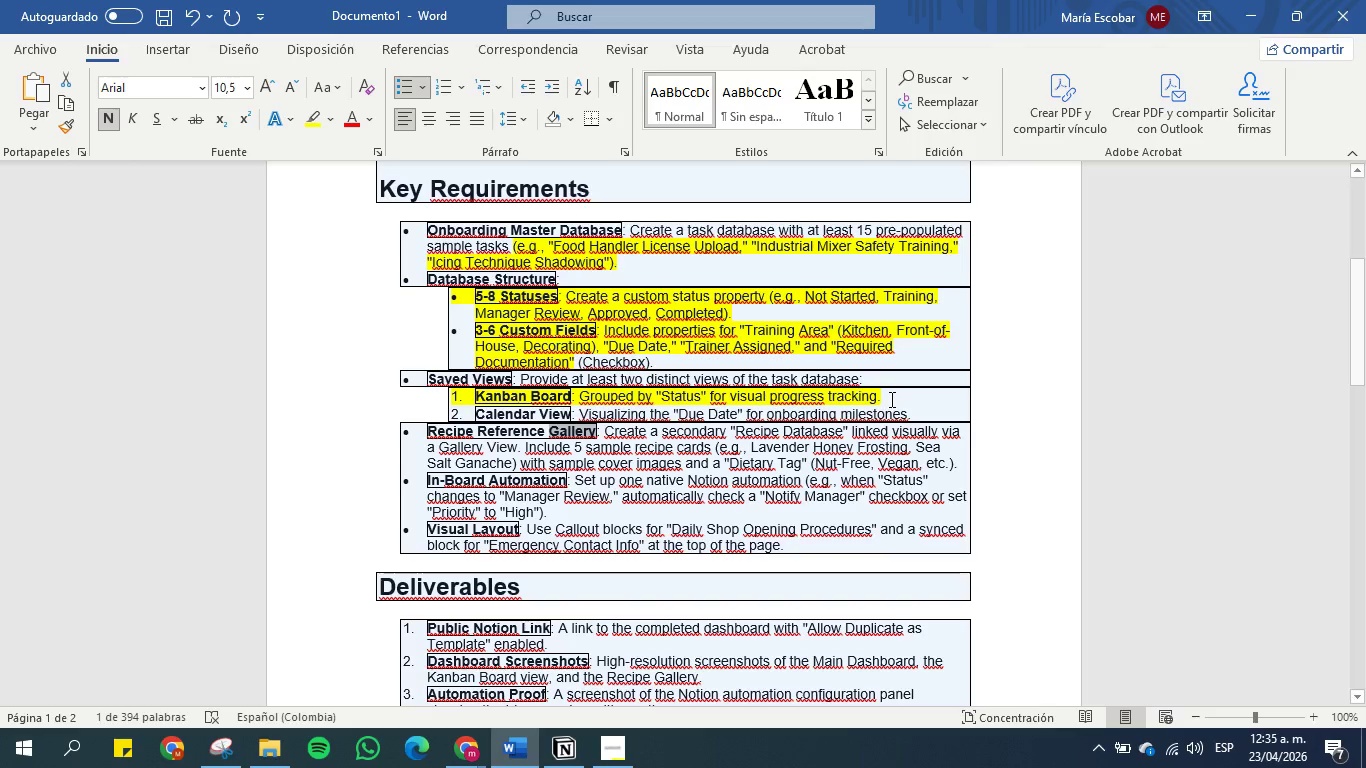 
wait(13.66)
 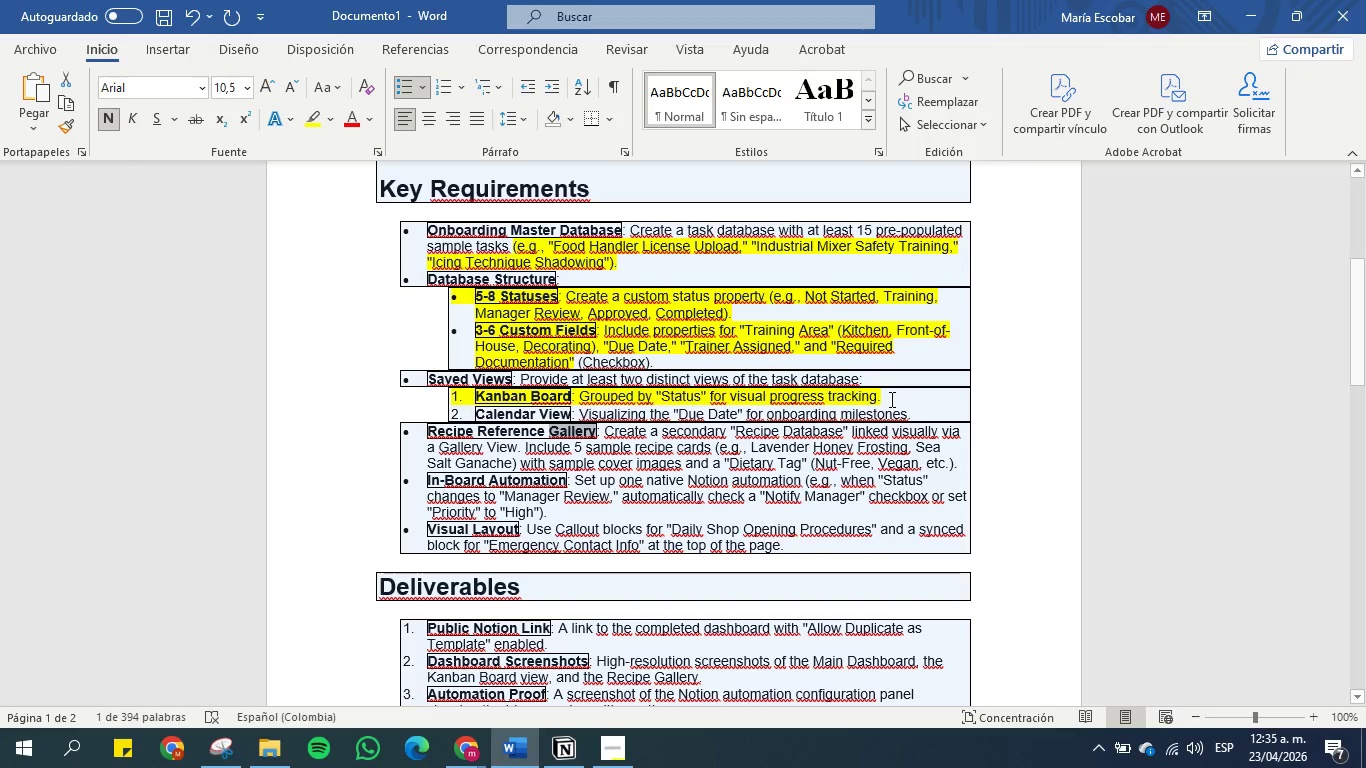 
left_click([1258, 1])
 